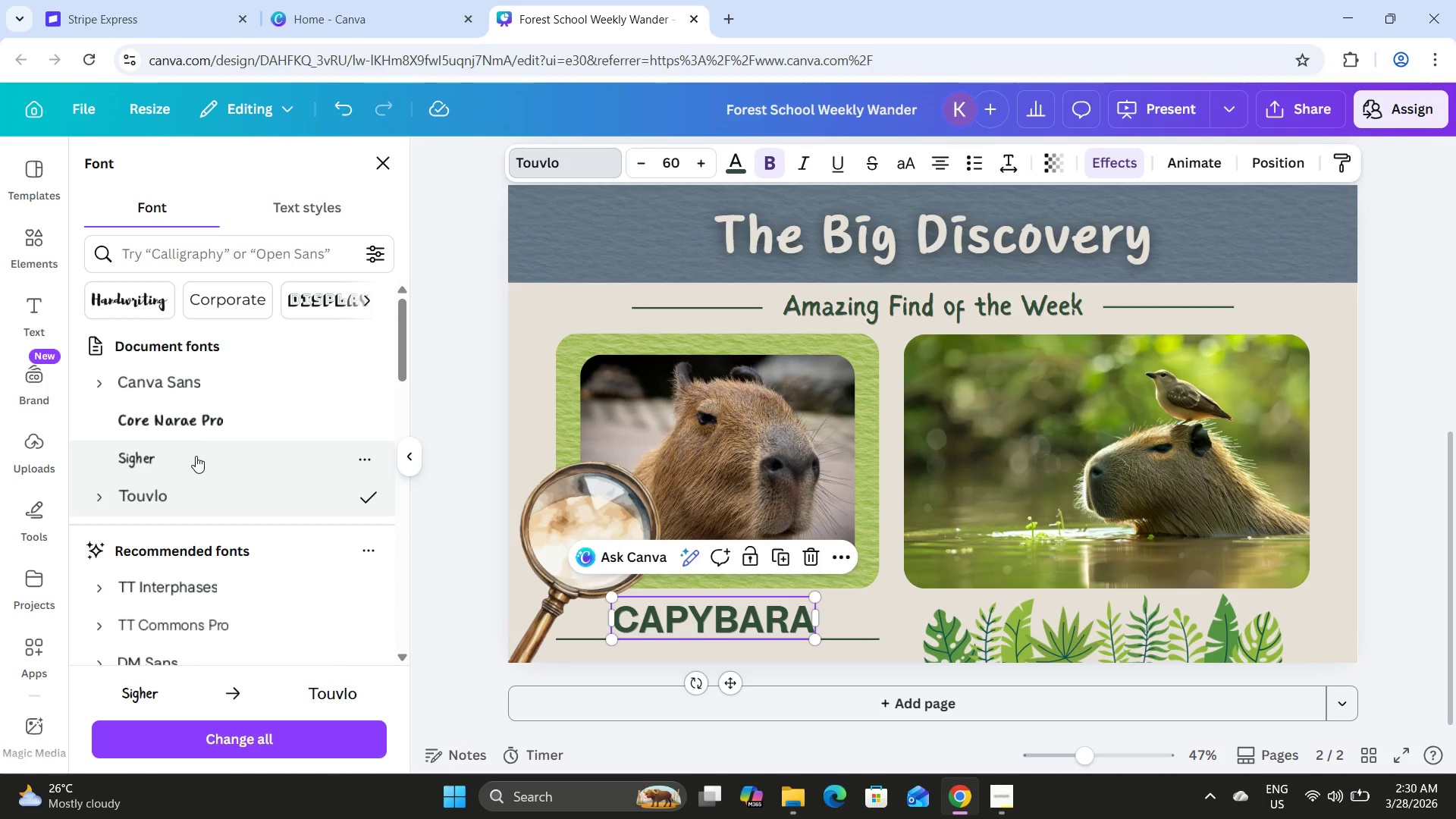 
left_click([1388, 452])
 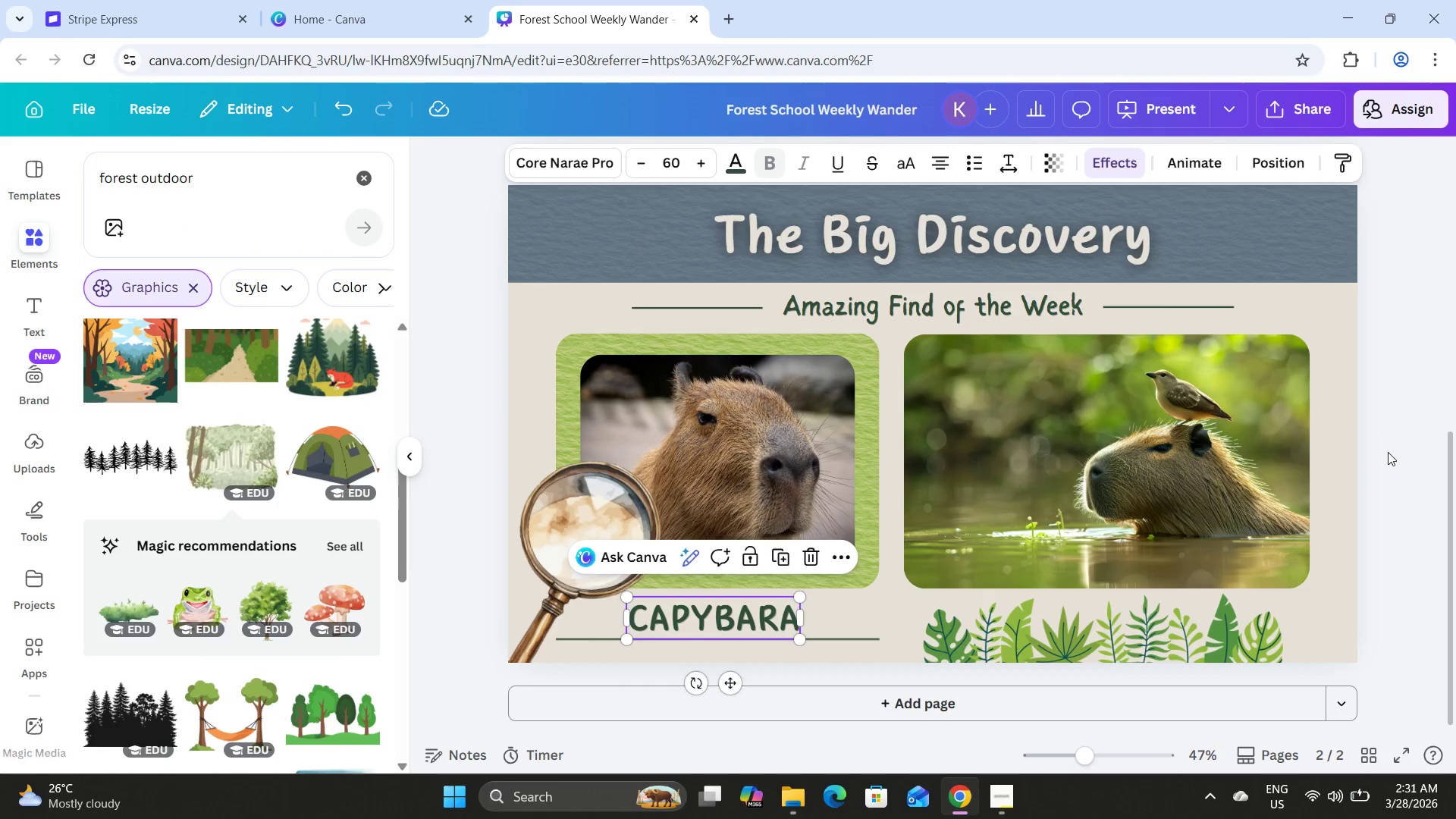 
scroll: coordinate [1388, 452], scroll_direction: down, amount: 1.0
 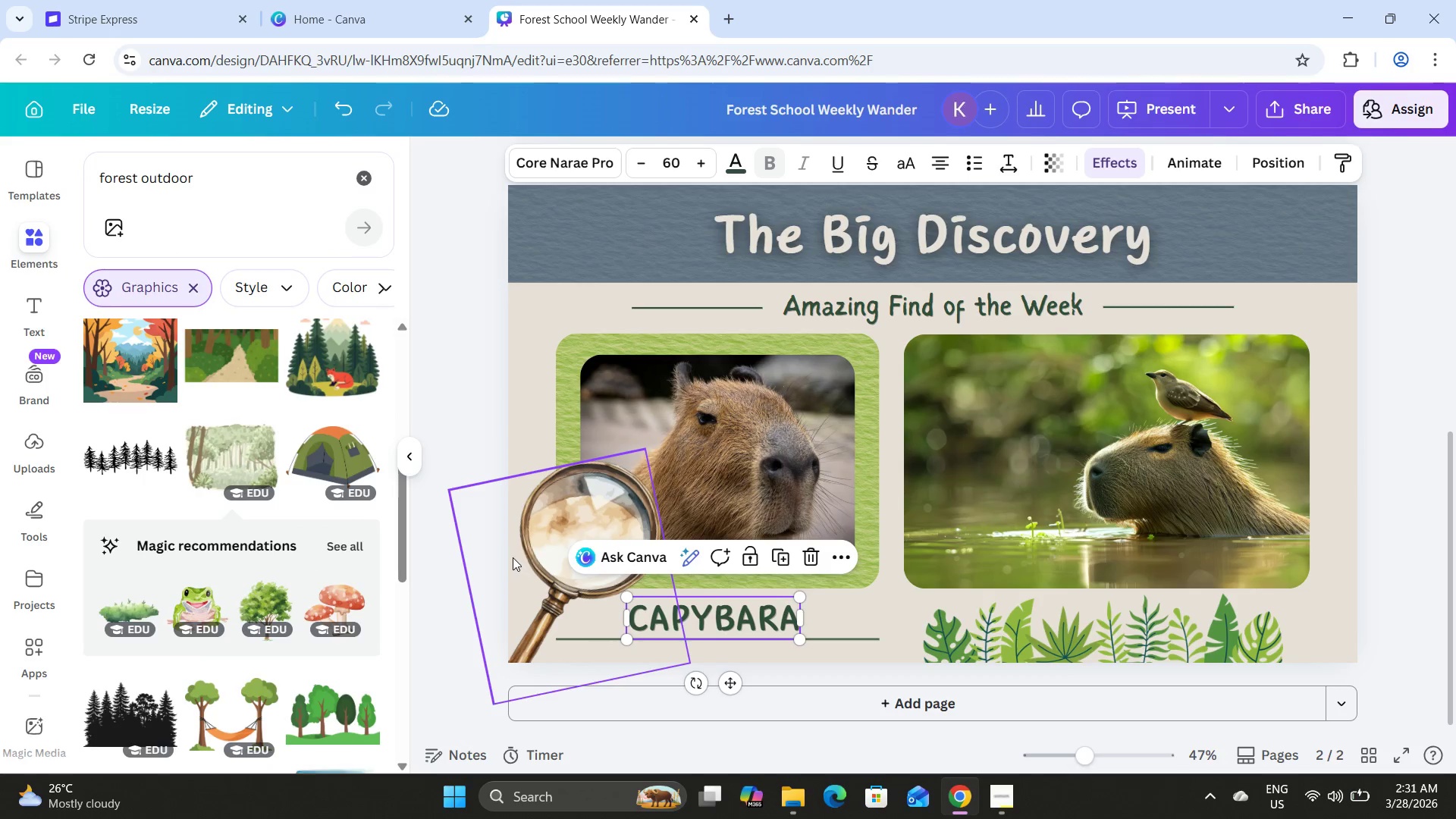 
left_click([494, 556])
 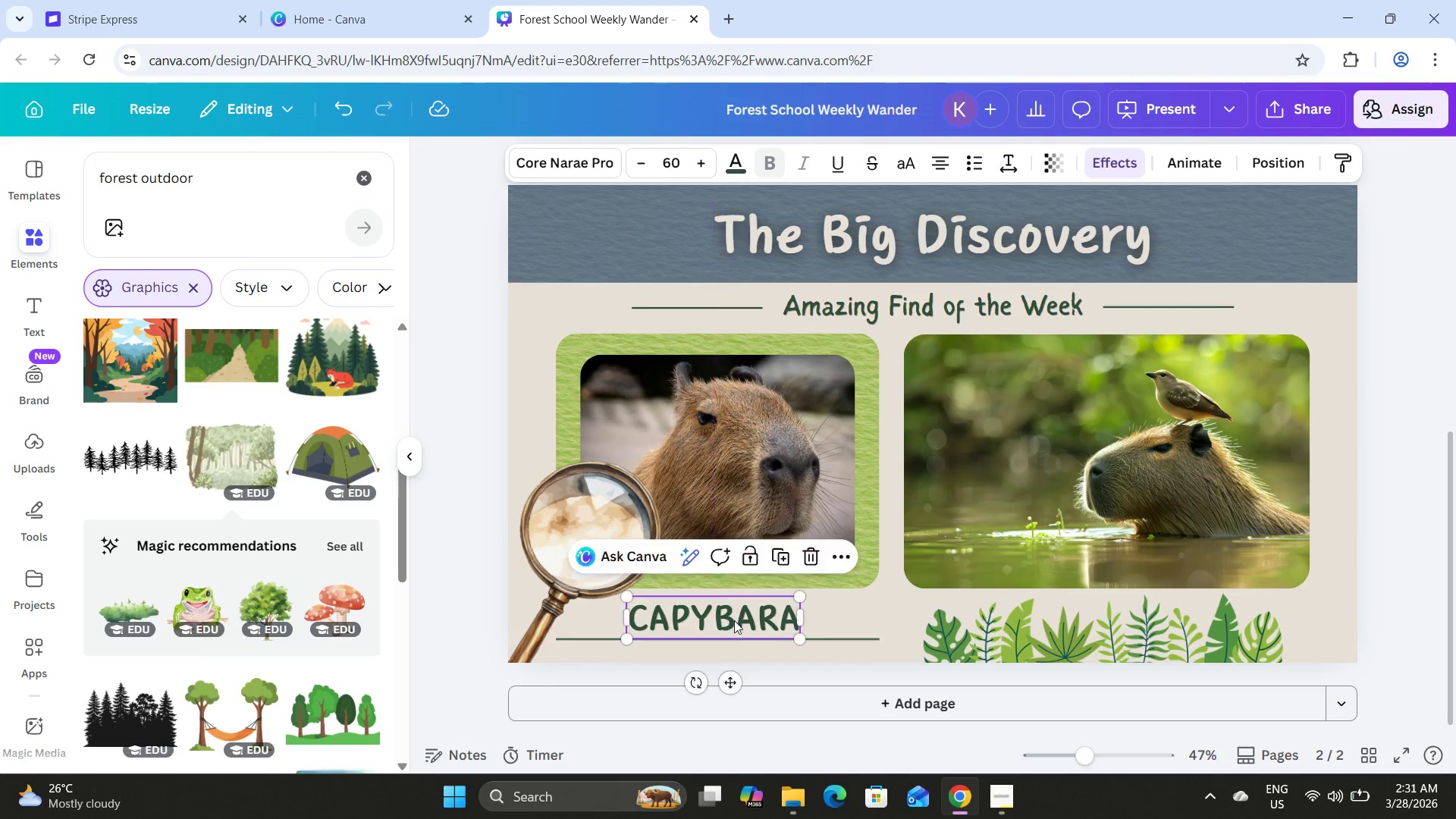 
left_click([1404, 562])
 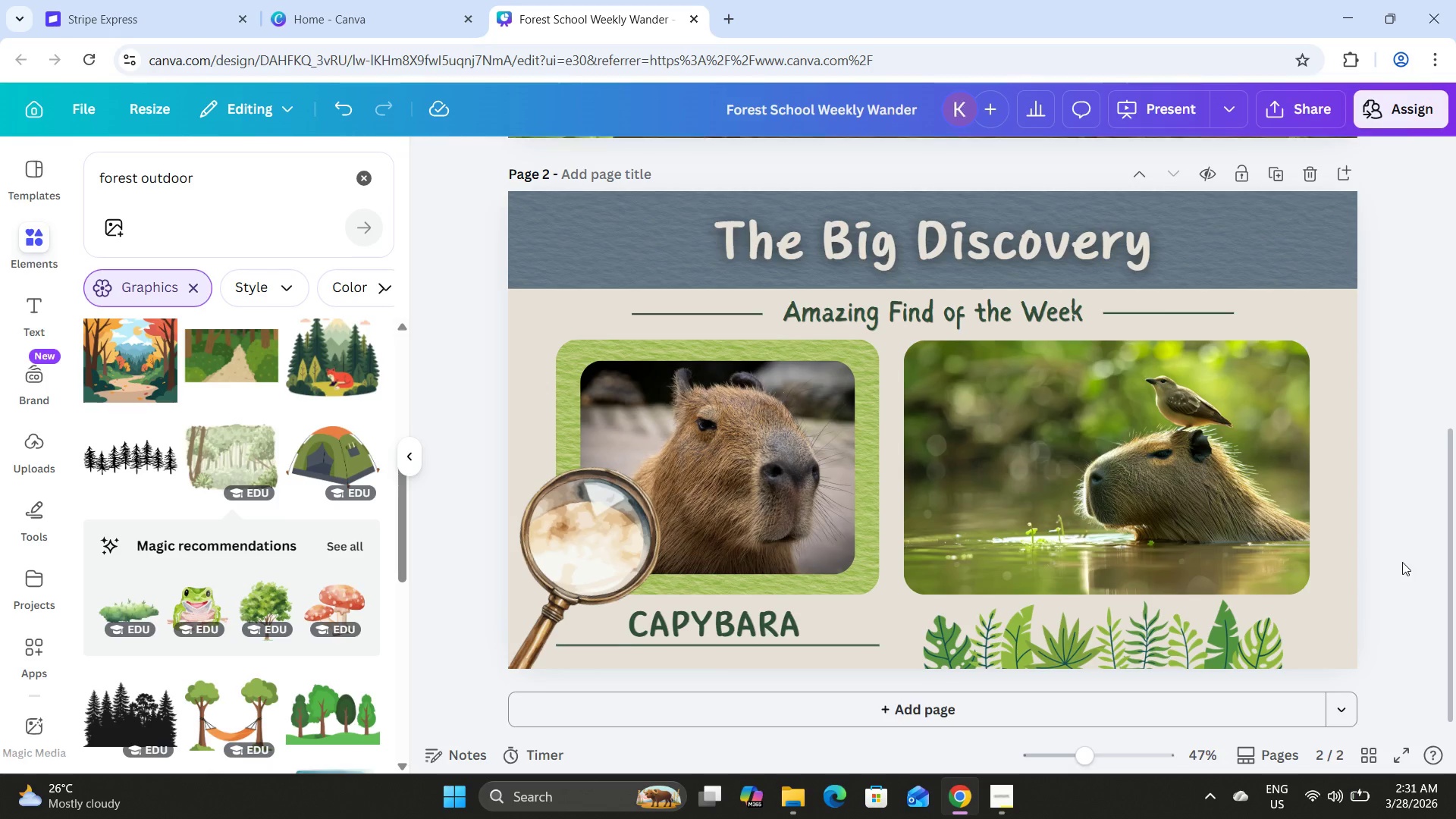 
scroll: coordinate [1399, 530], scroll_direction: up, amount: 12.0
 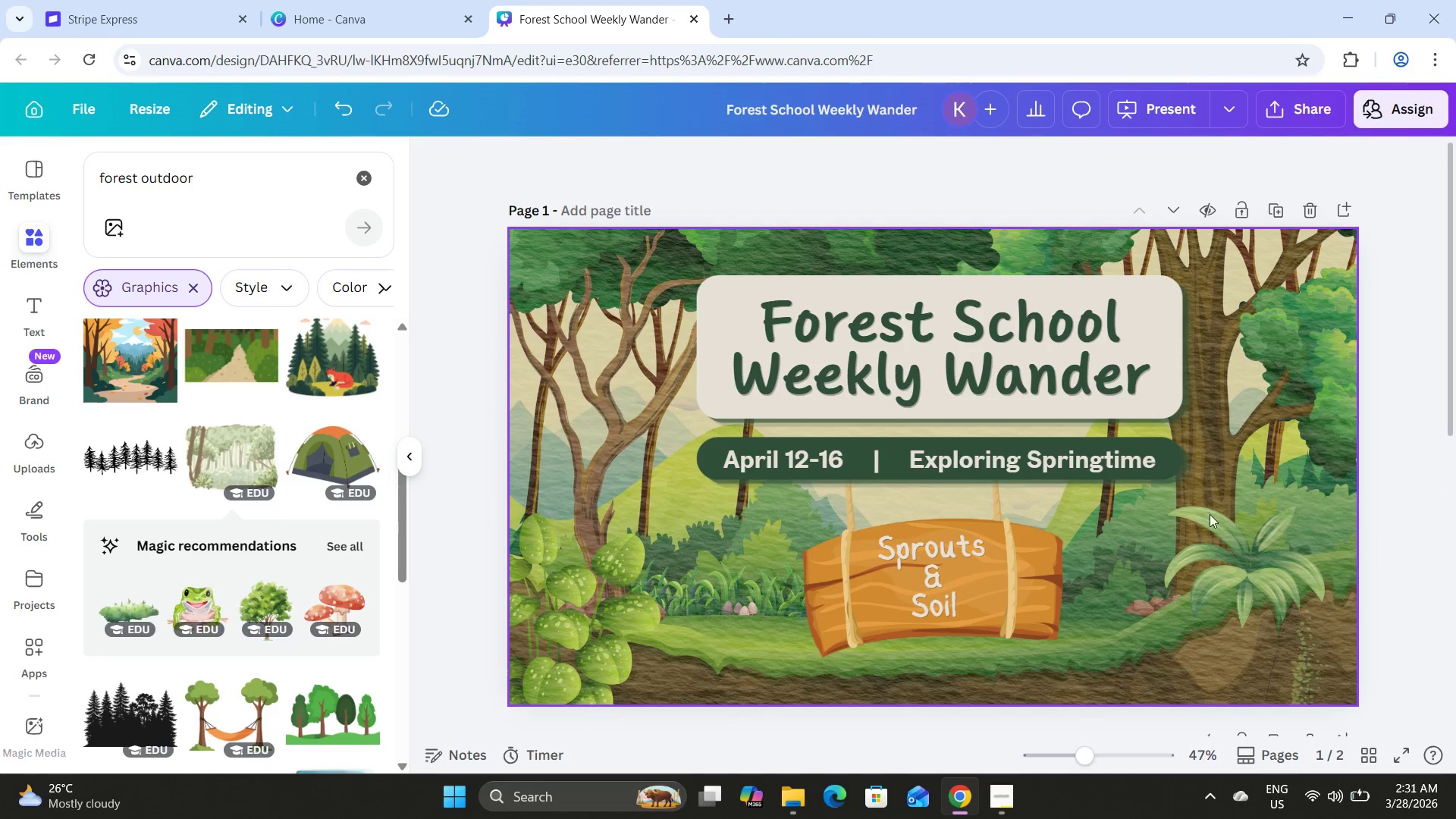 
scroll: coordinate [1218, 507], scroll_direction: down, amount: 10.0
 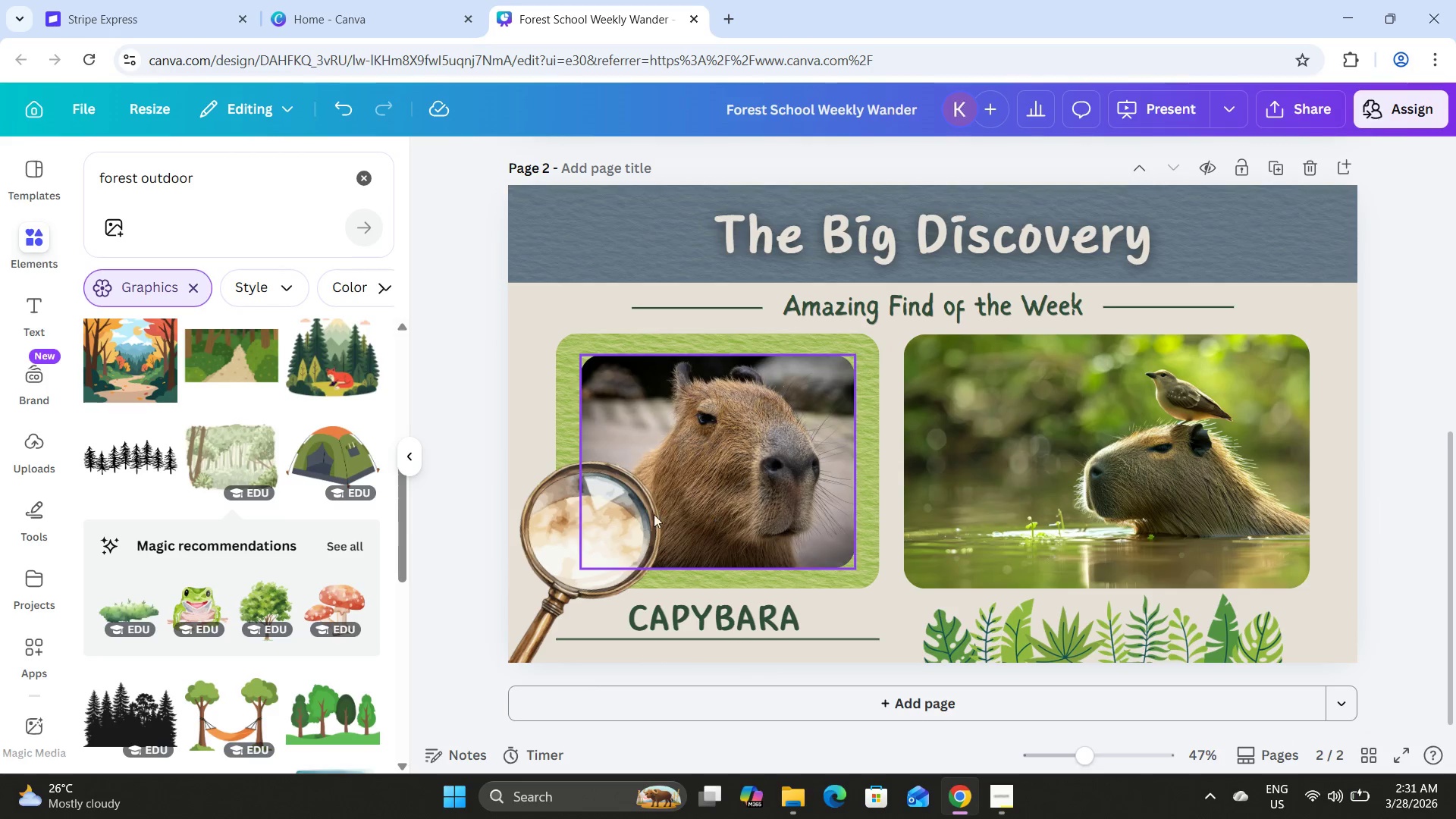 
left_click([588, 532])
 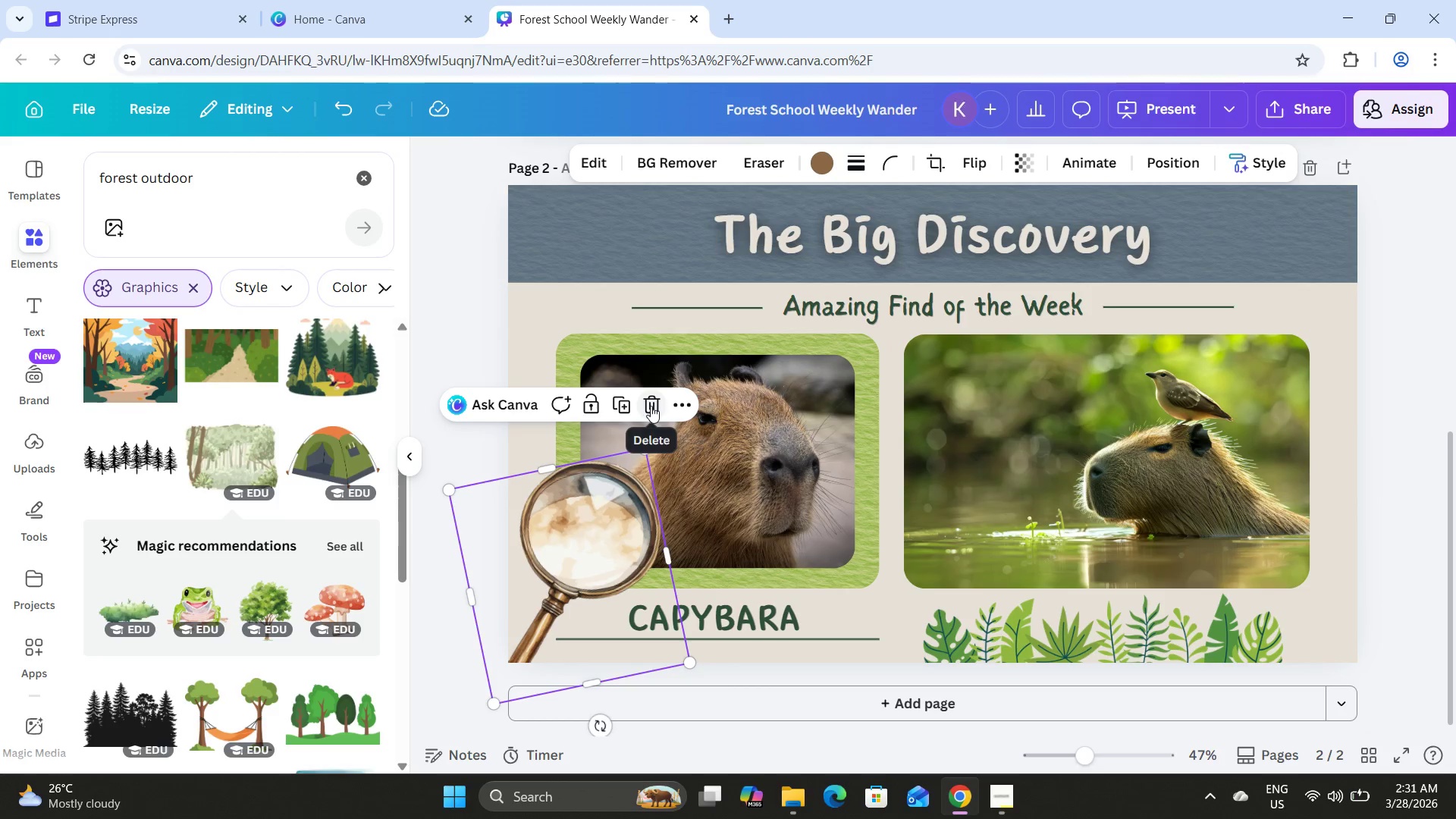 
double_click([736, 463])
 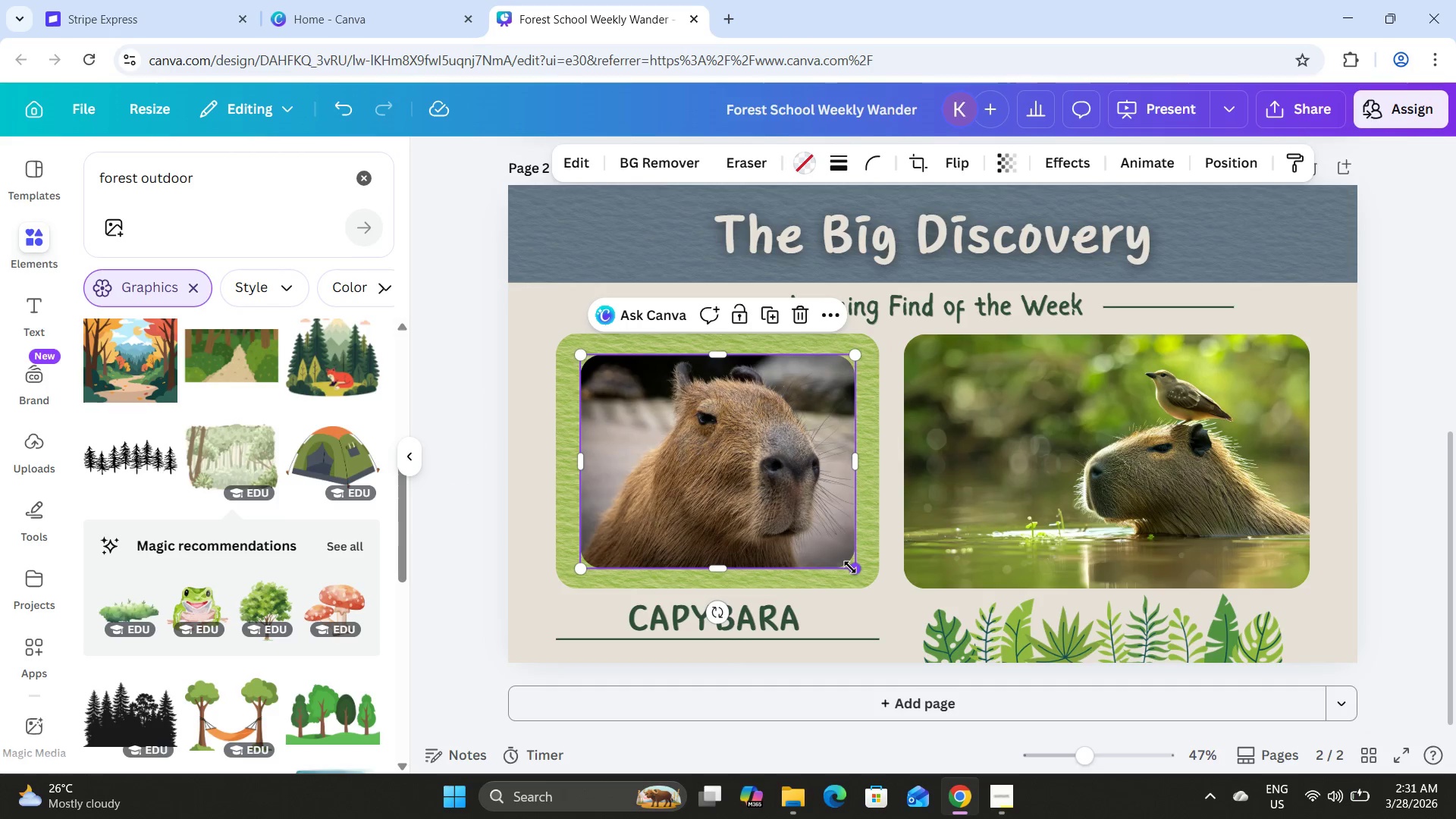 
left_click_drag(start_coordinate=[850, 567], to_coordinate=[858, 573])
 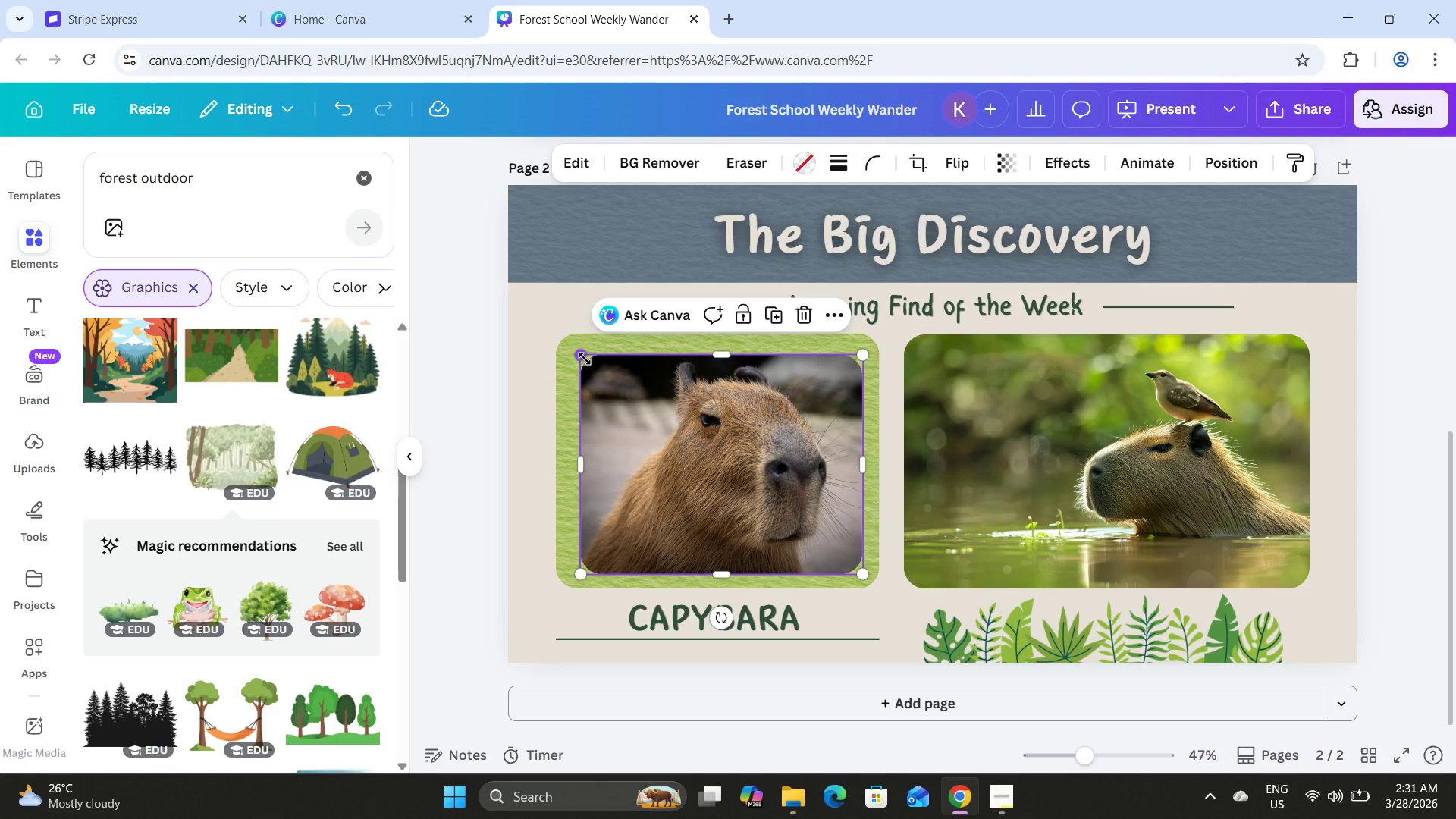 
left_click_drag(start_coordinate=[582, 357], to_coordinate=[572, 352])
 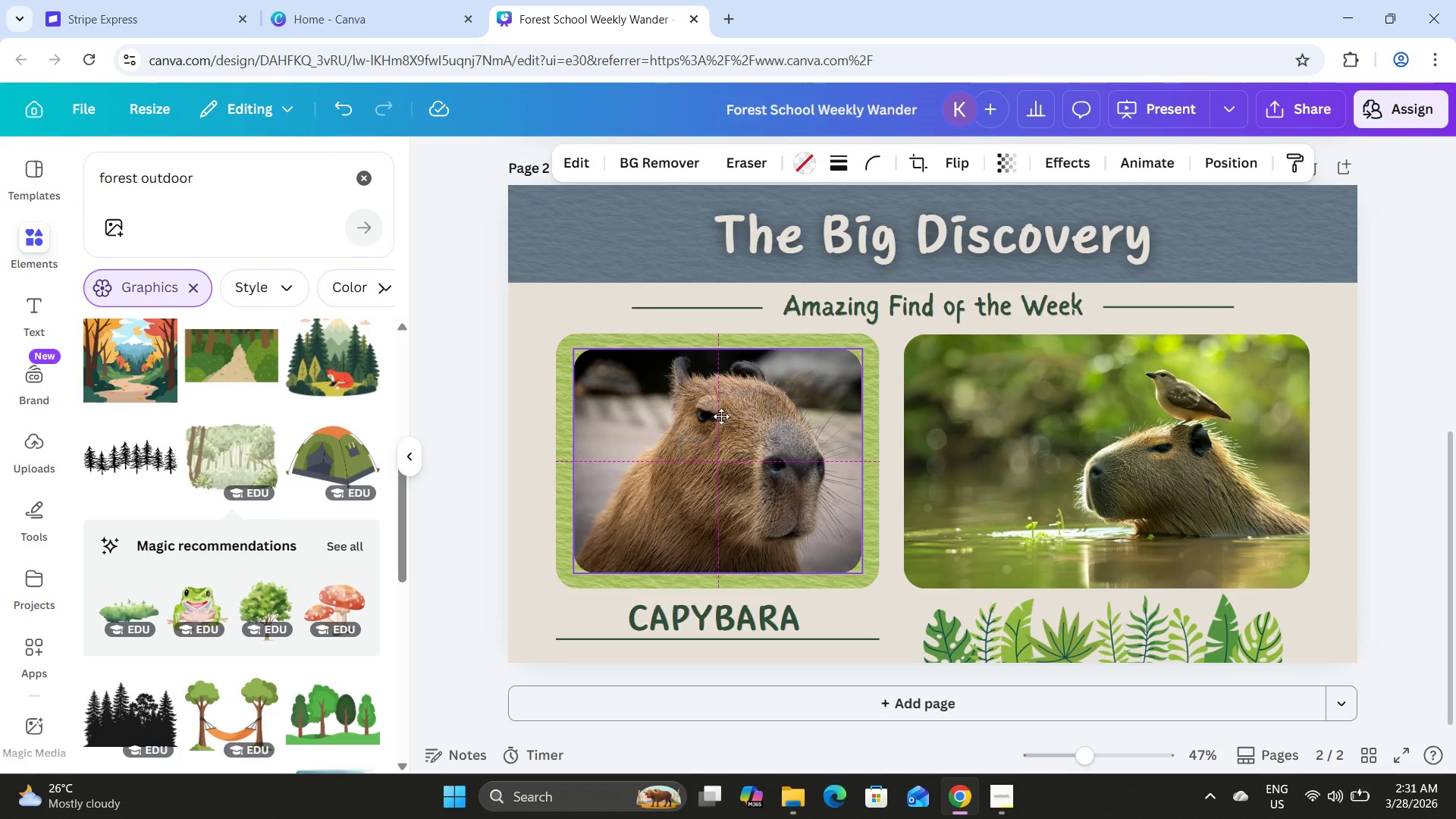 
wait(5.47)
 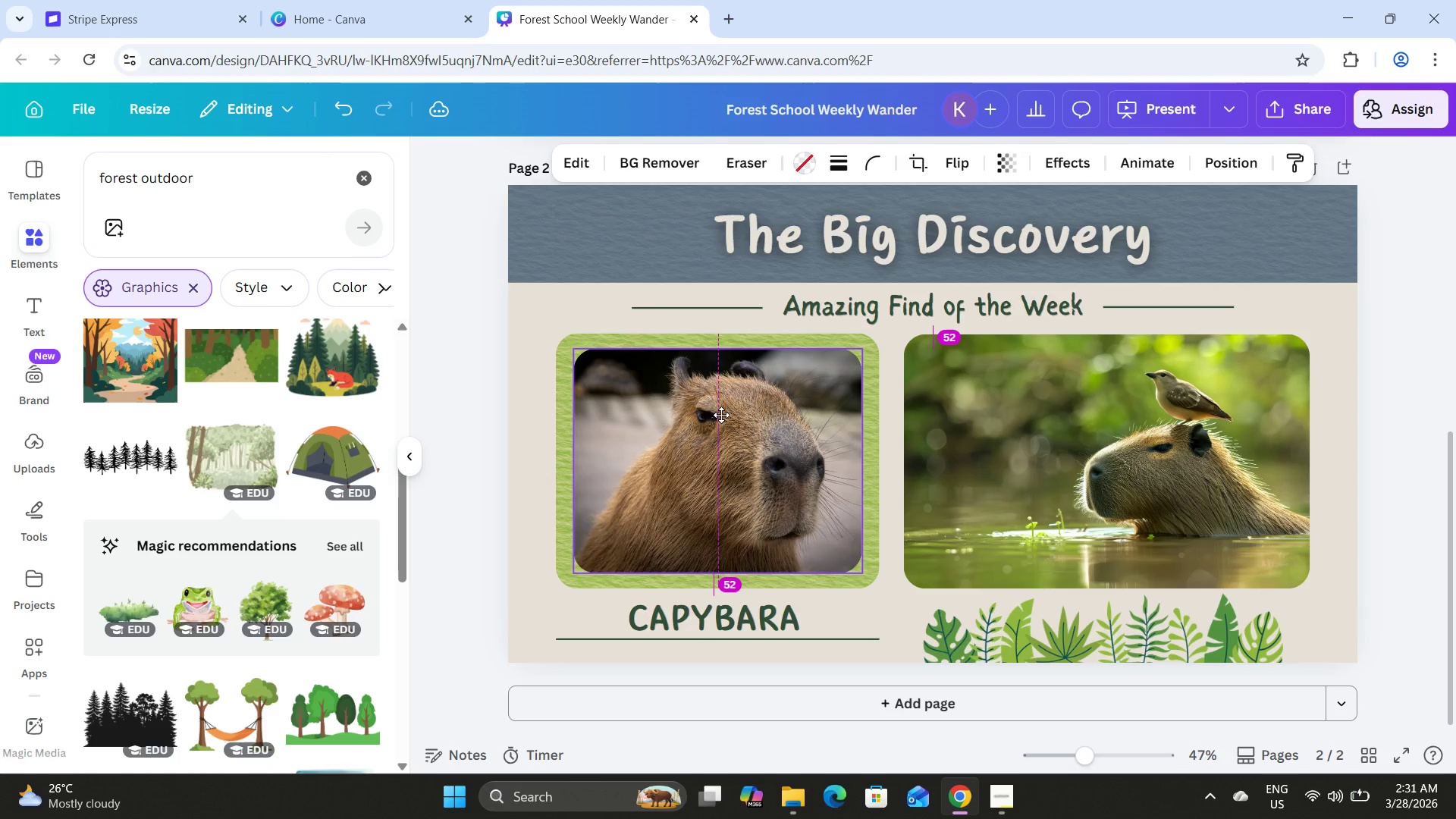 
left_click([479, 440])
 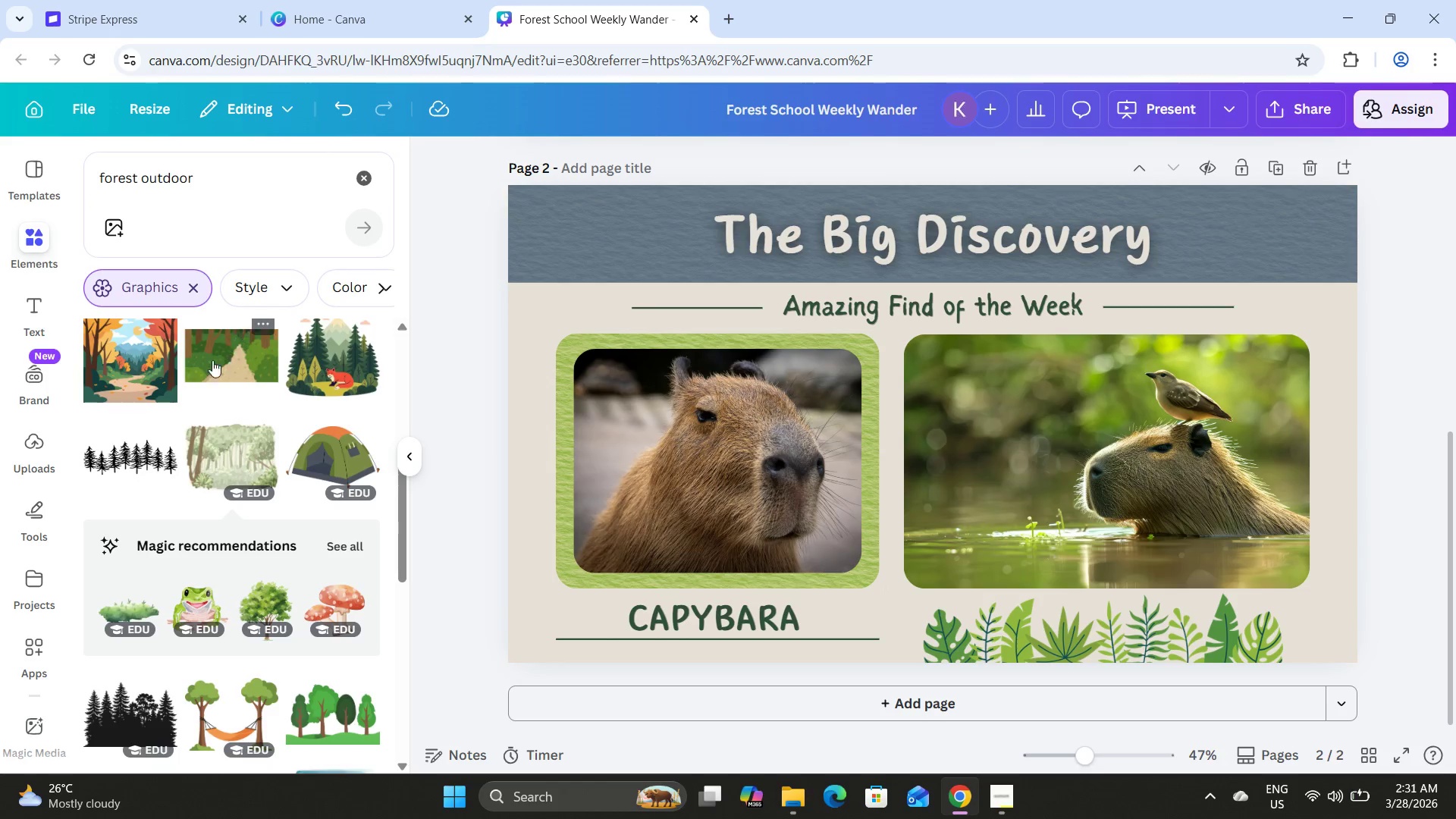 
left_click_drag(start_coordinate=[262, 177], to_coordinate=[121, 175])
 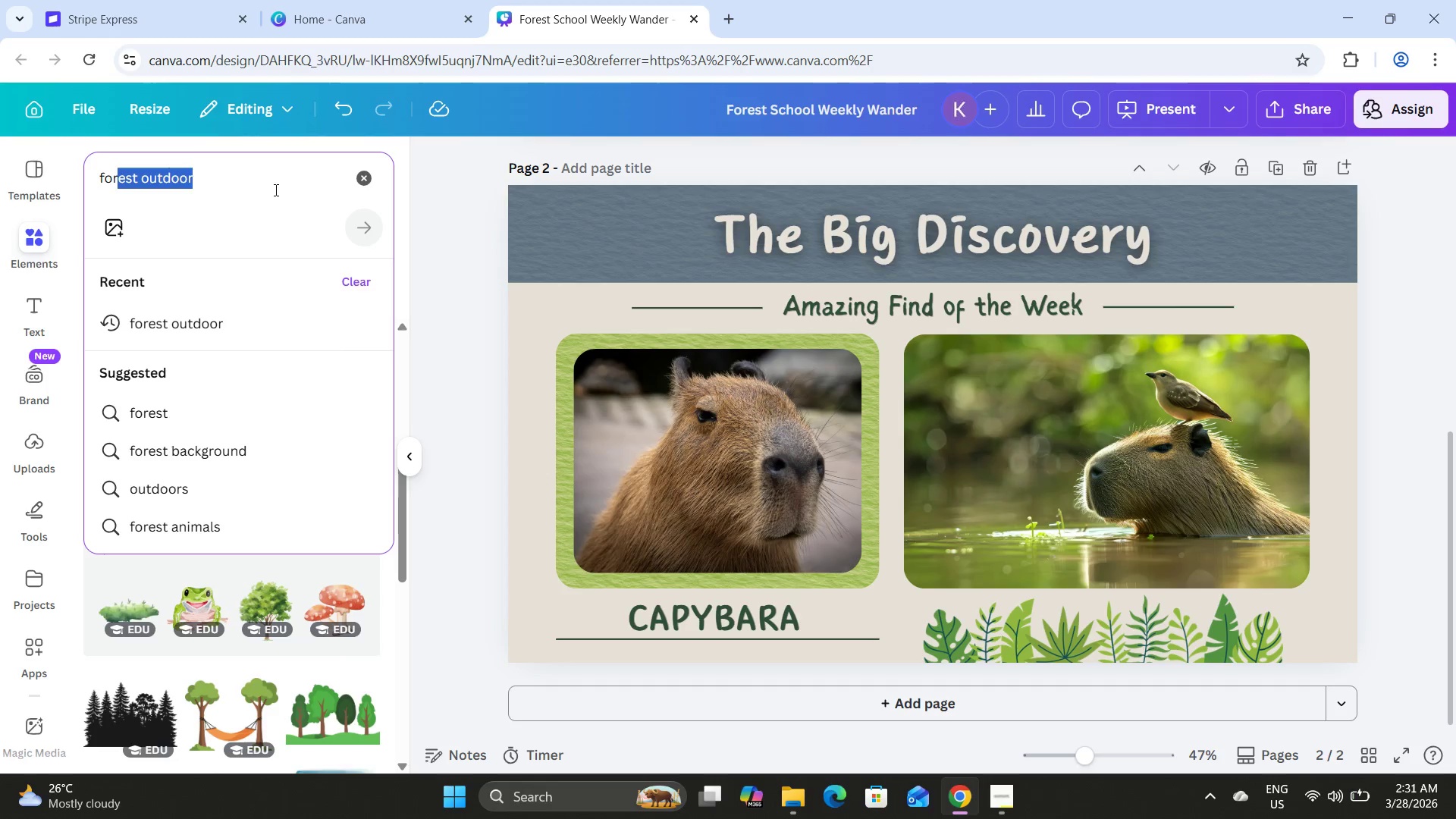 
left_click_drag(start_coordinate=[272, 186], to_coordinate=[0, 143])
 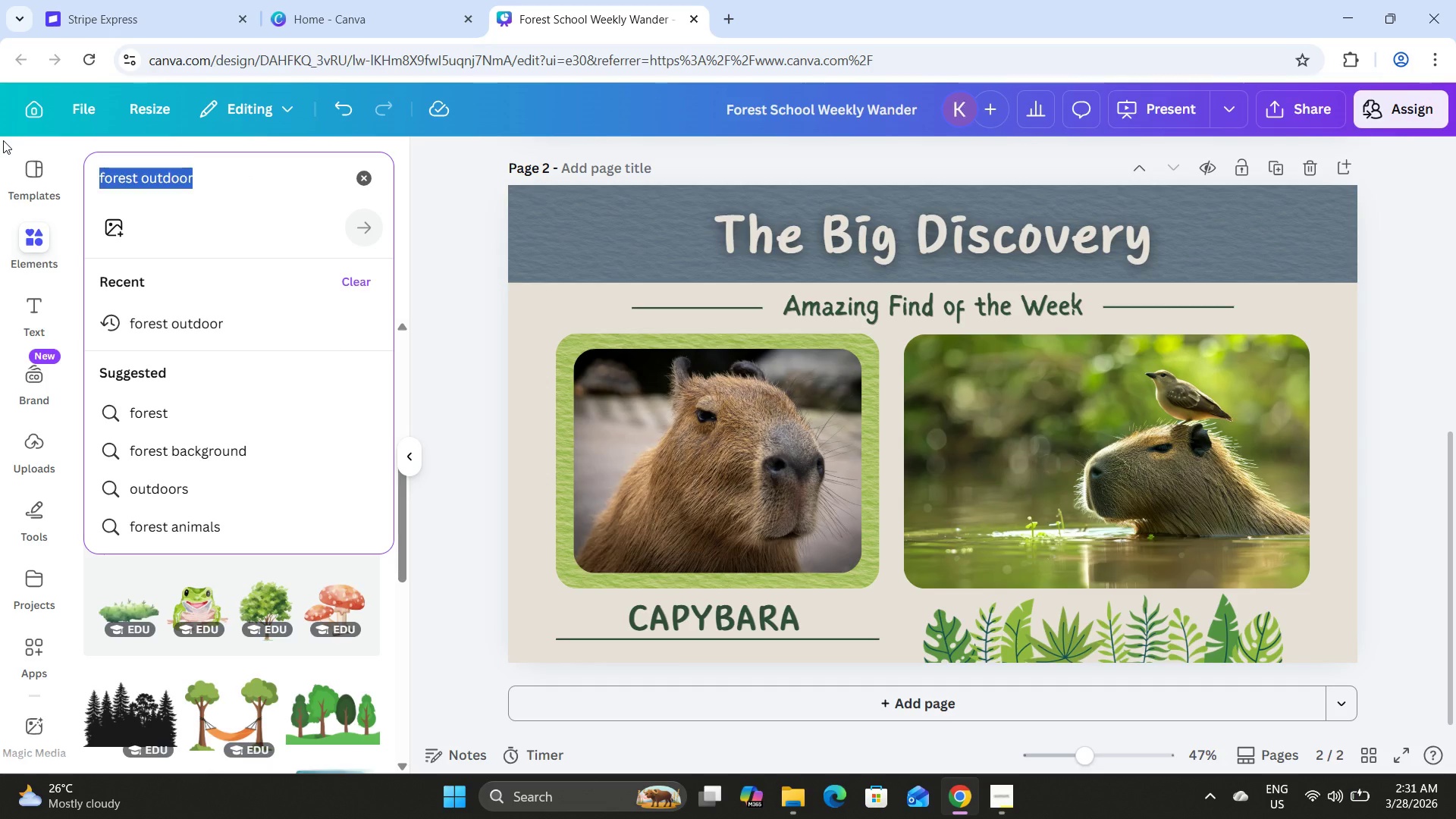 
type(magnifying glass)
 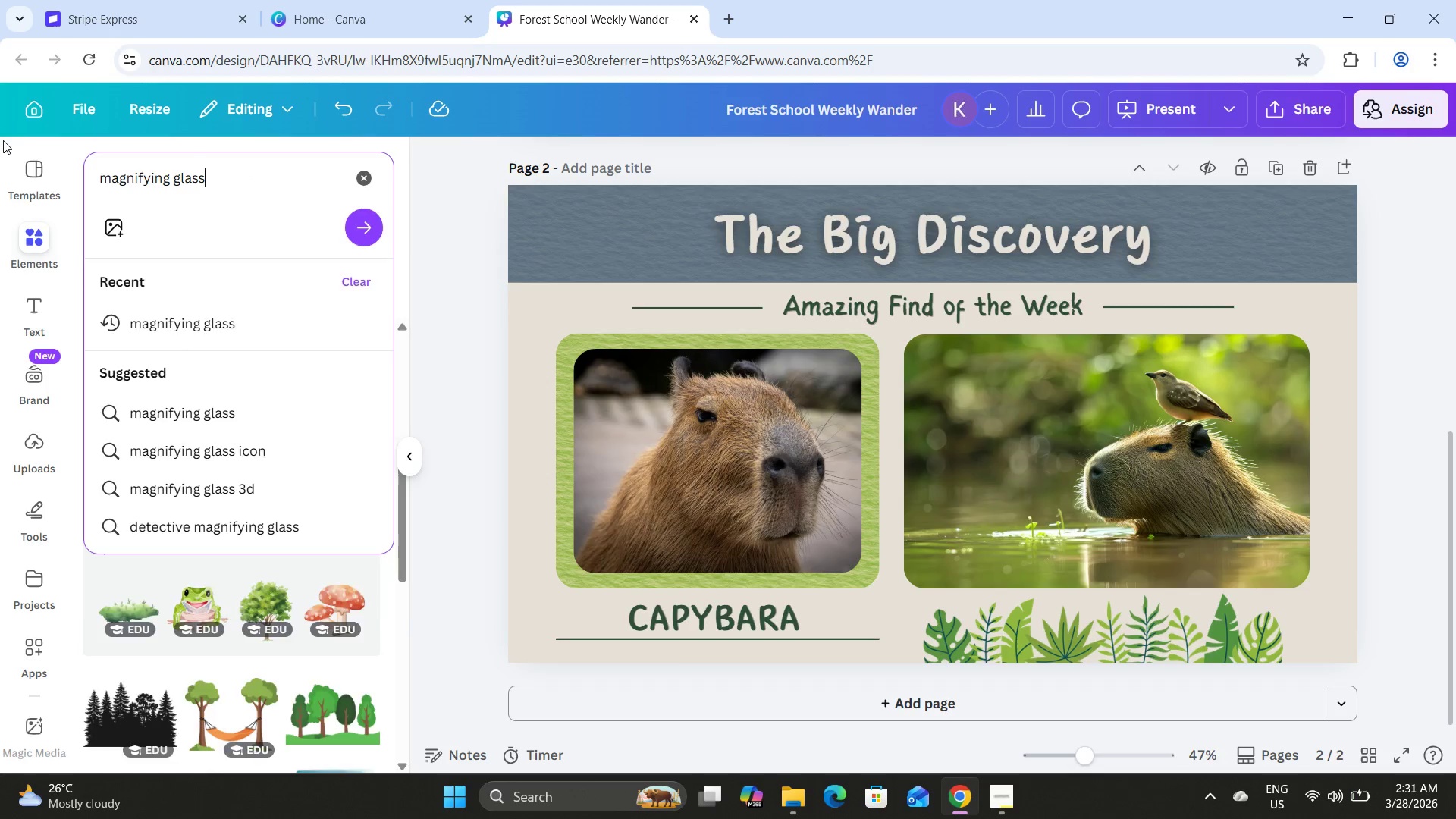 
key(Enter)
 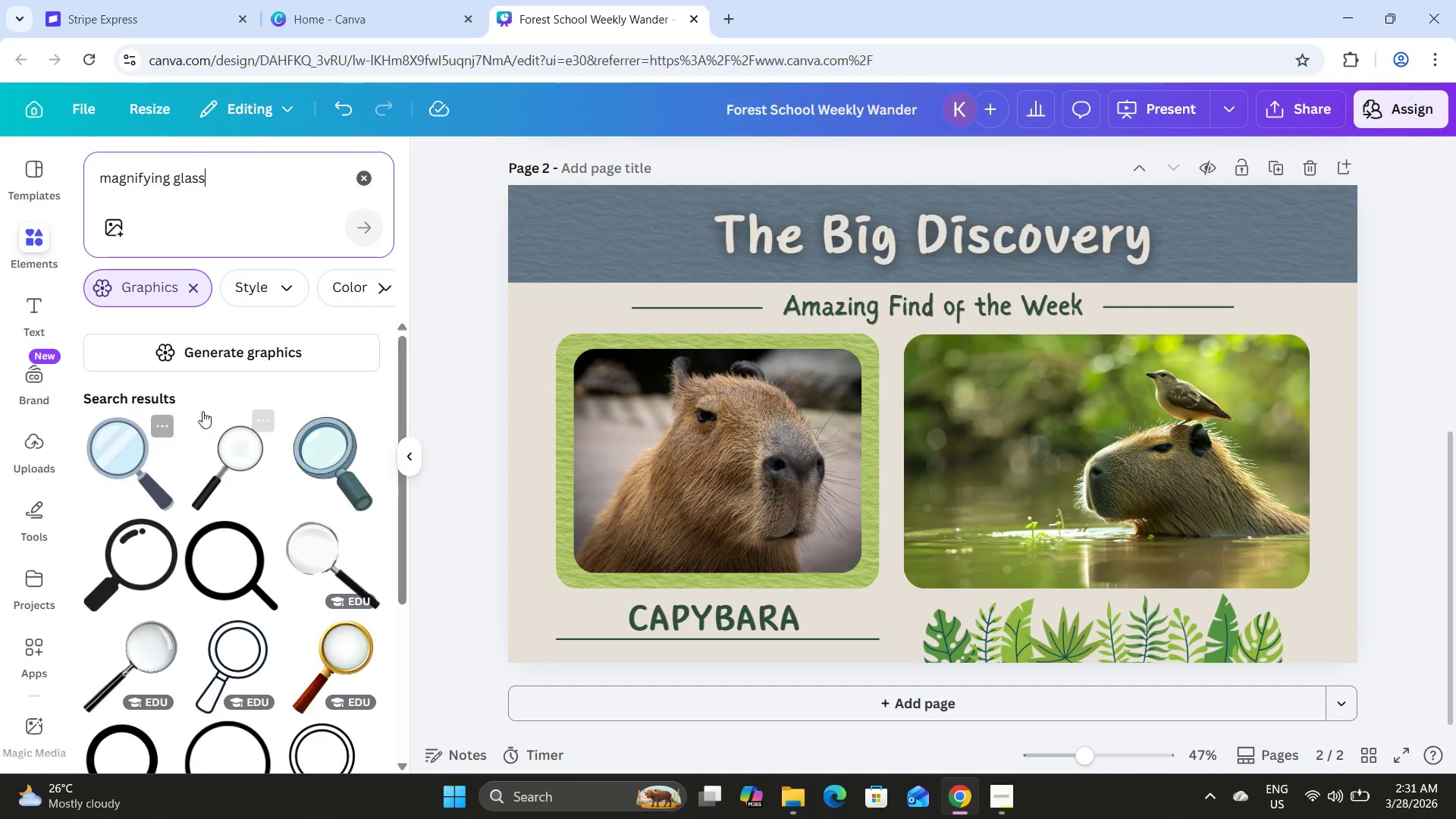 
scroll: coordinate [256, 526], scroll_direction: down, amount: 17.0
 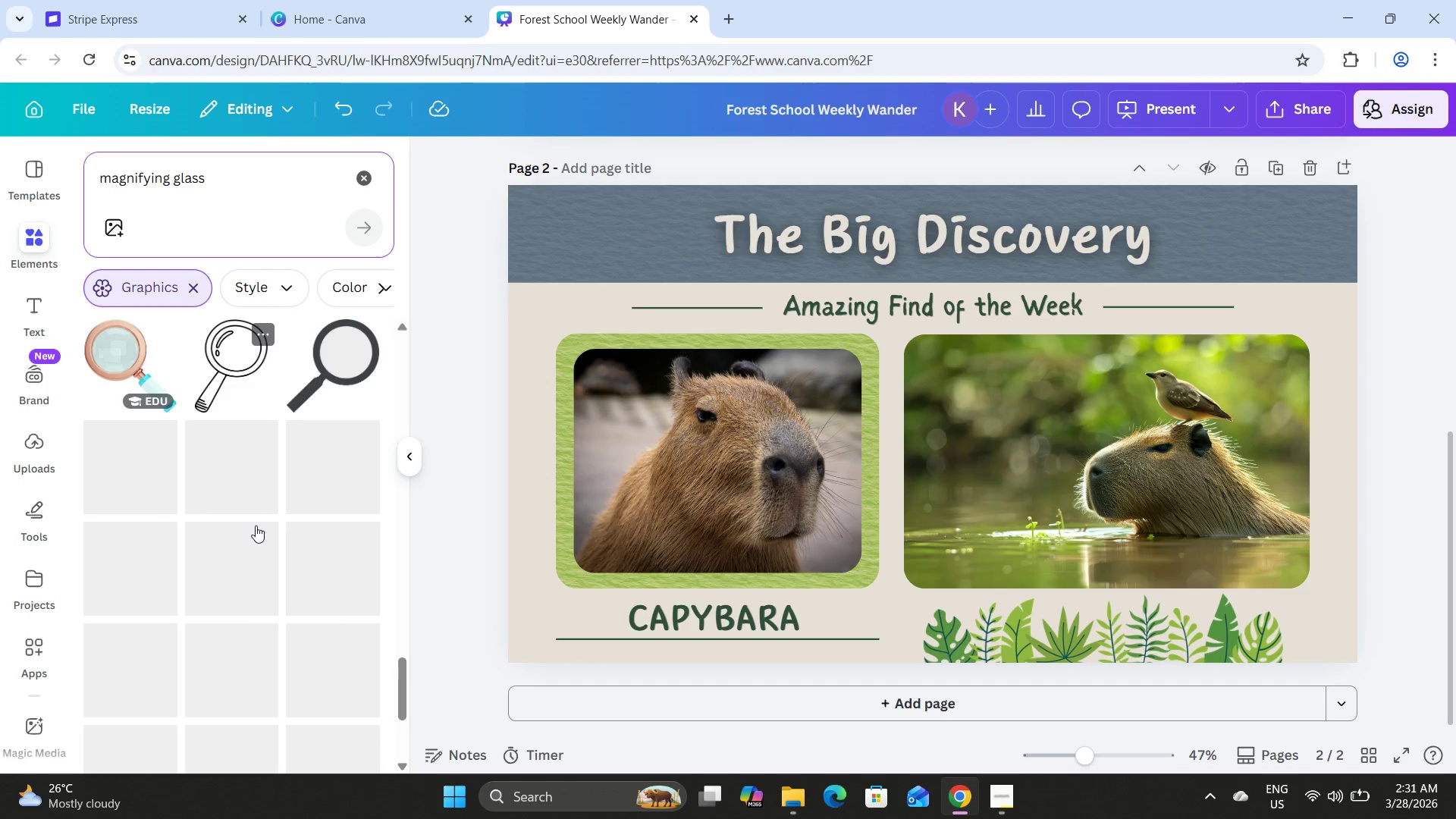 
scroll: coordinate [256, 526], scroll_direction: down, amount: 1.0
 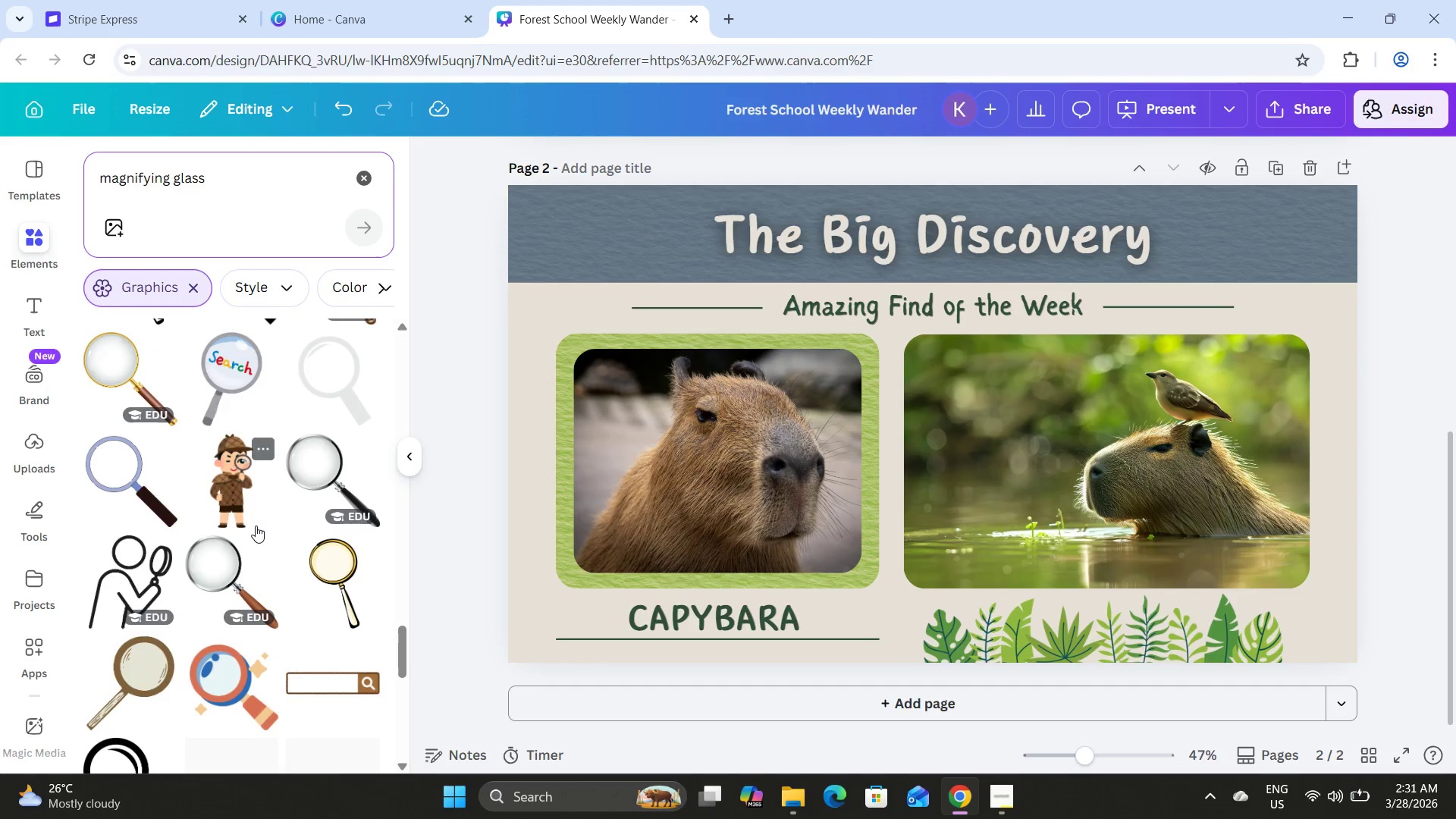 
scroll: coordinate [256, 526], scroll_direction: up, amount: 2.0
 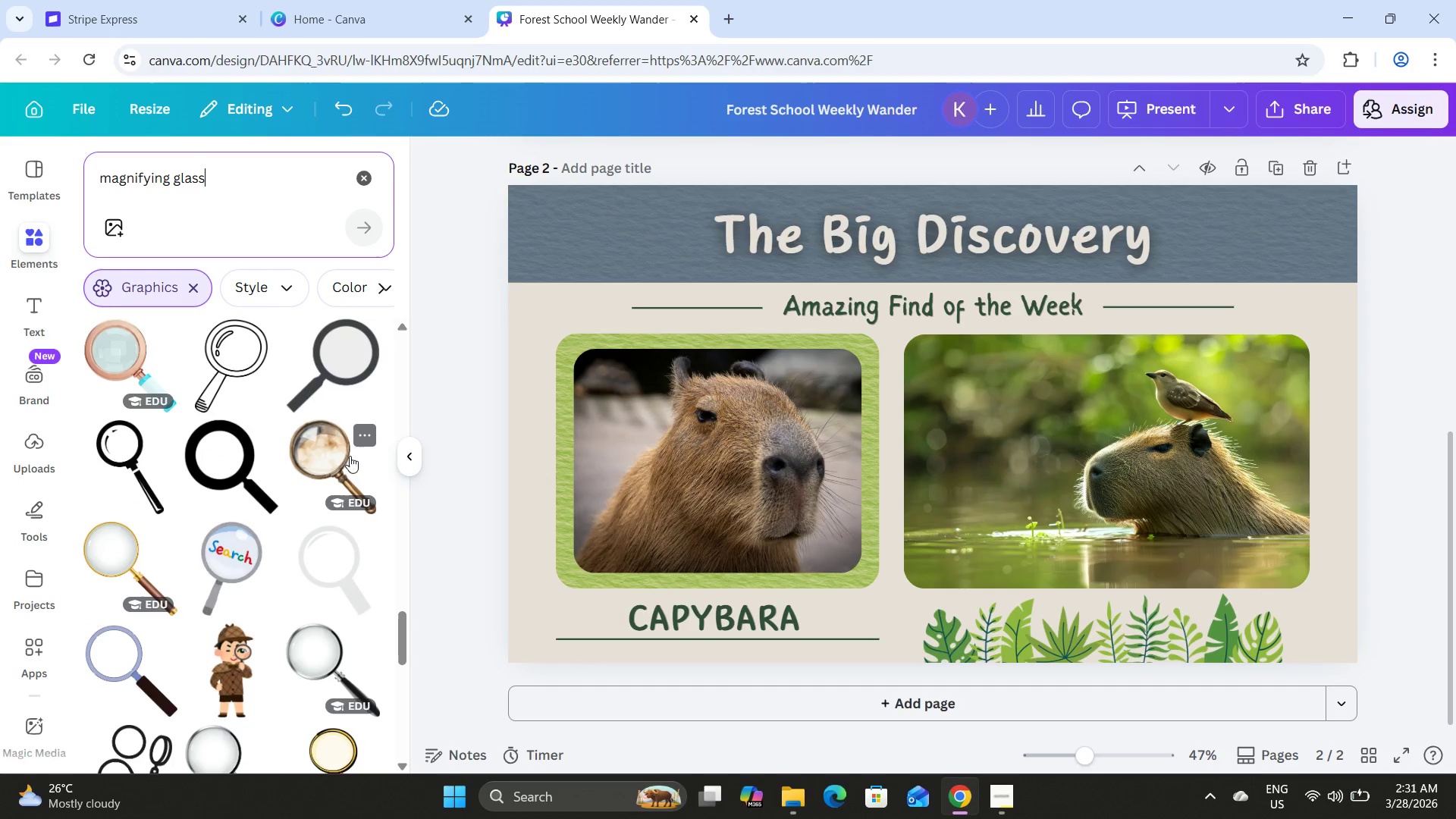 
left_click([365, 435])
 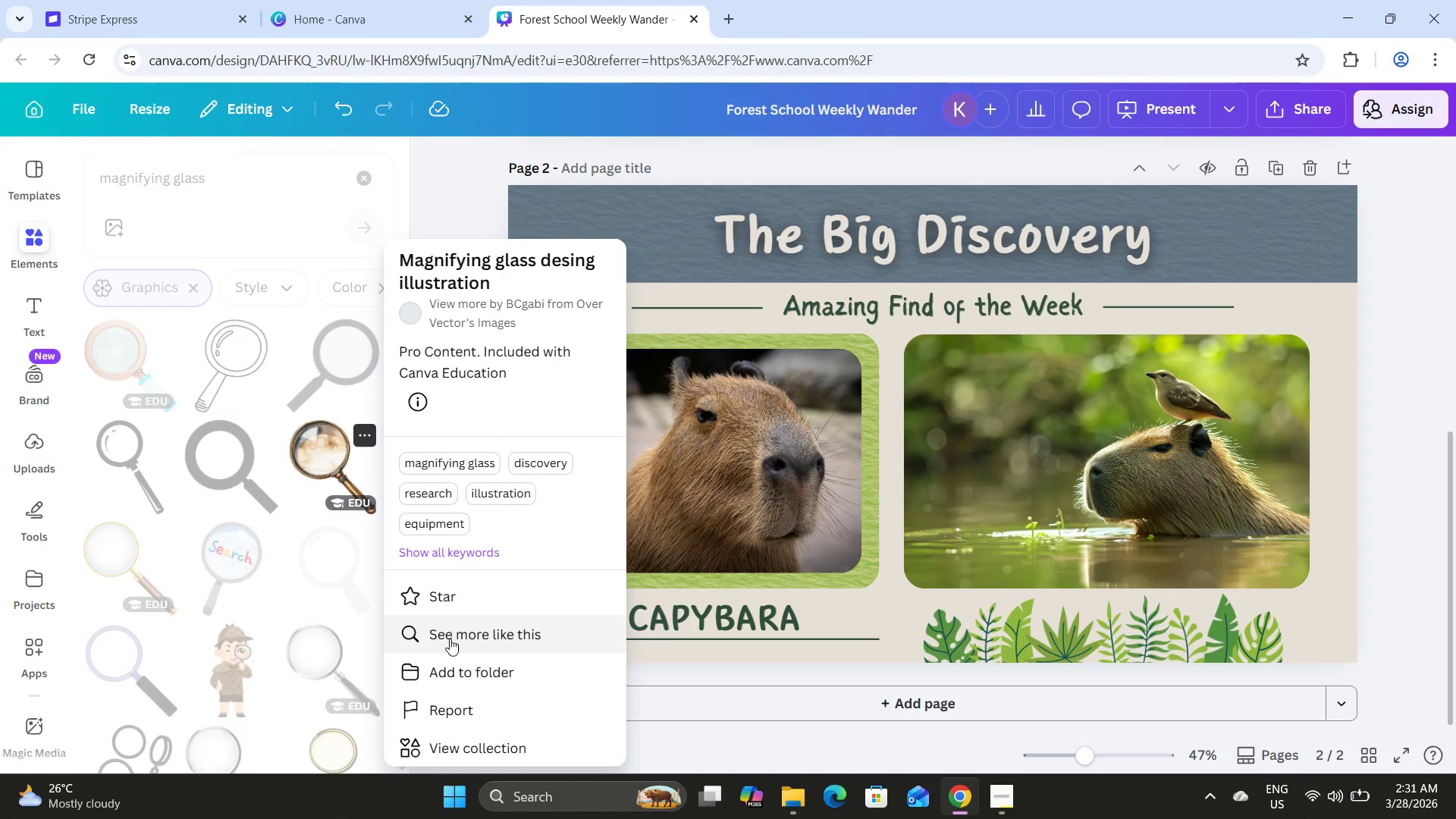 
left_click([460, 633])
 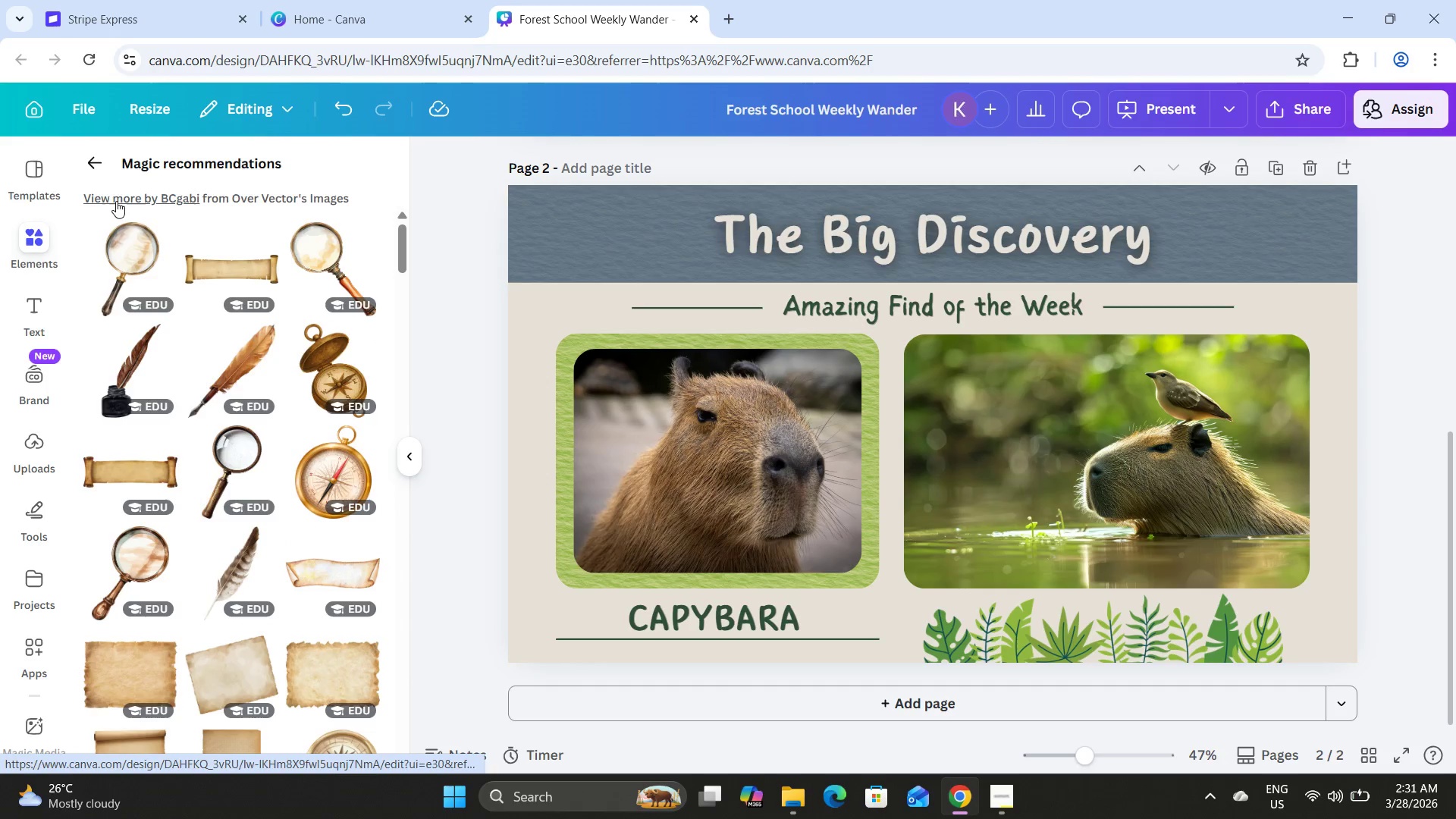 
scroll: coordinate [282, 494], scroll_direction: down, amount: 20.0
 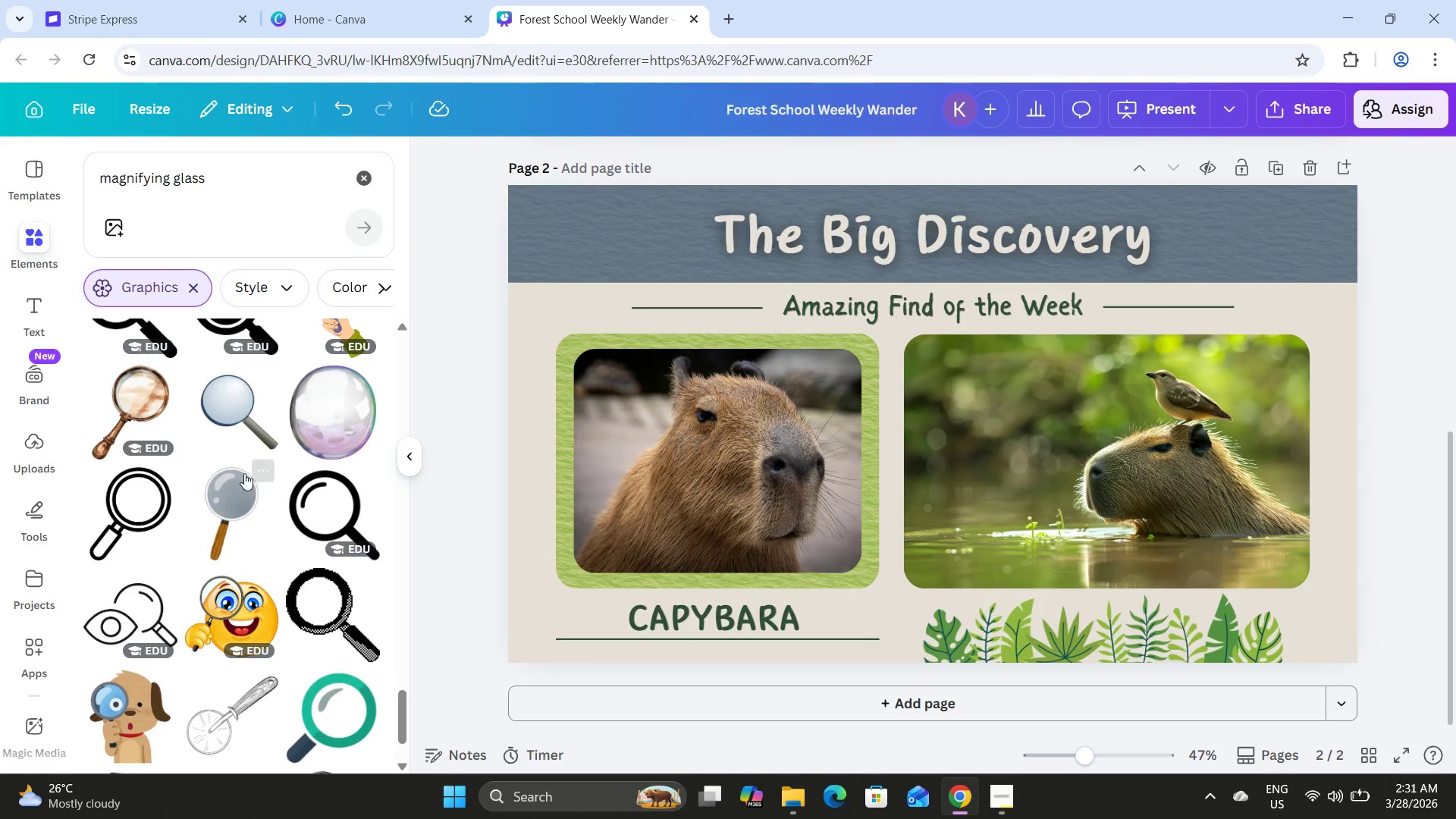 
left_click([142, 419])
 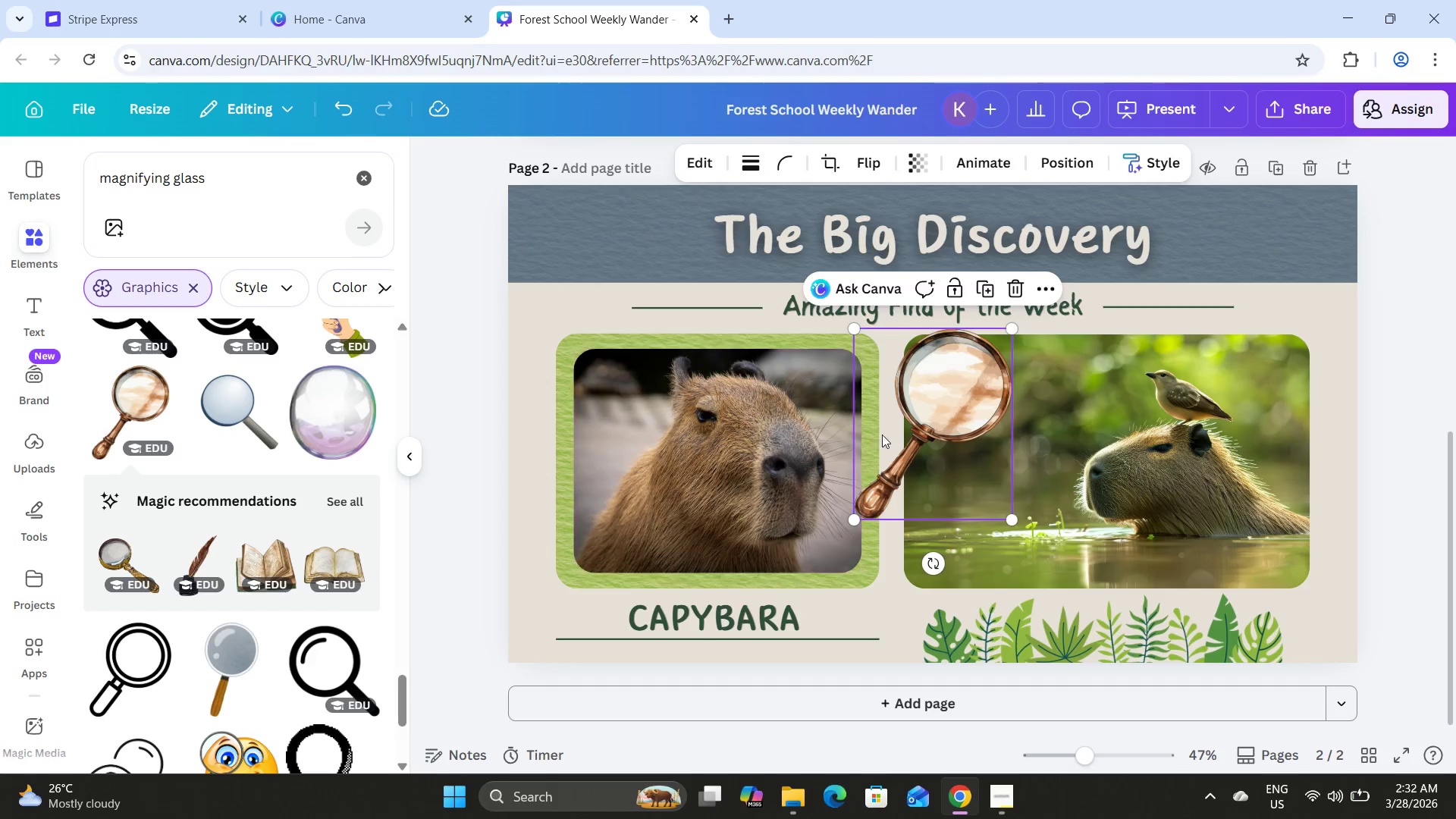 
left_click_drag(start_coordinate=[912, 450], to_coordinate=[548, 610])
 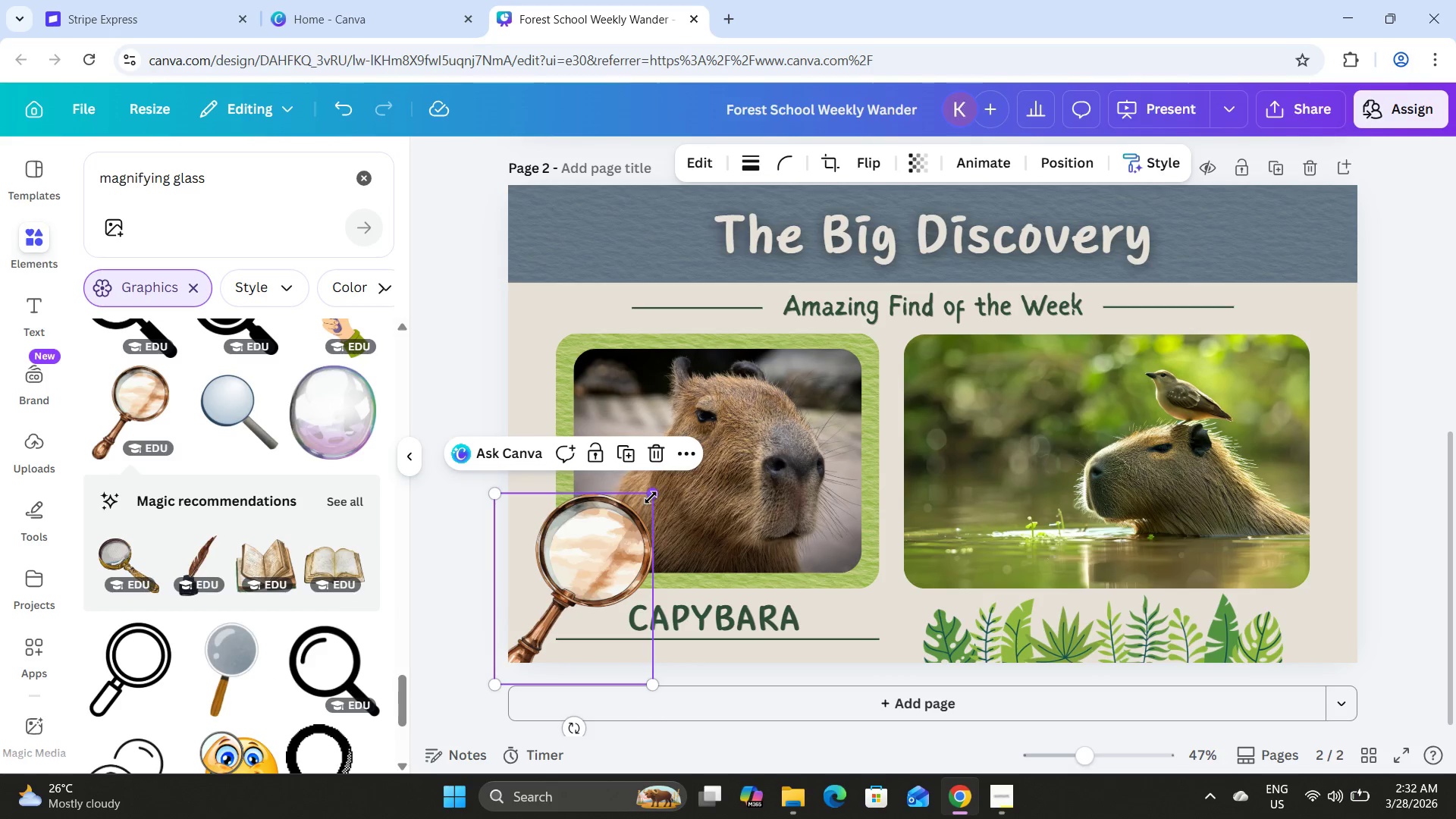 
left_click_drag(start_coordinate=[654, 494], to_coordinate=[710, 420])
 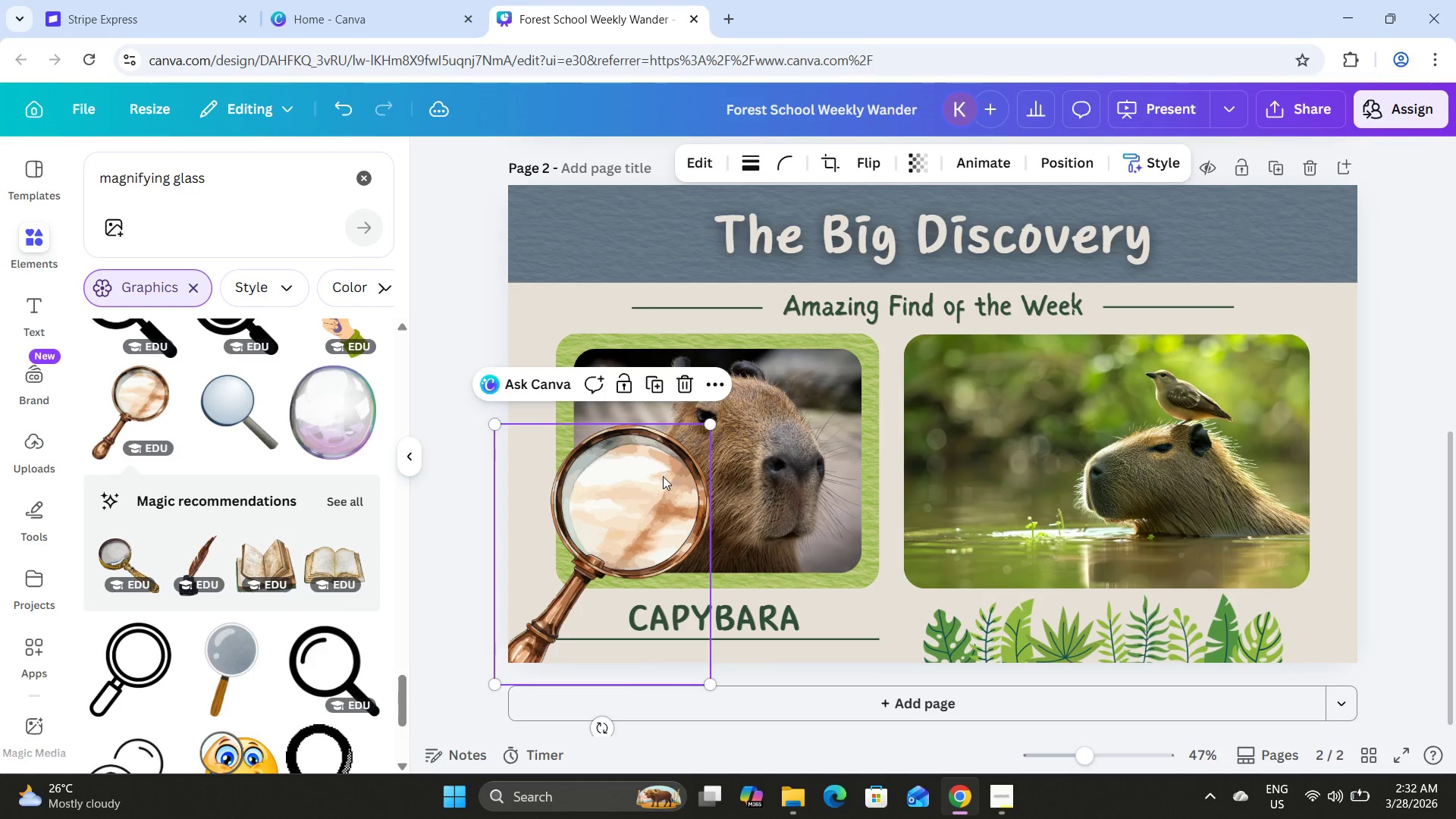 
left_click_drag(start_coordinate=[663, 478], to_coordinate=[635, 510])
 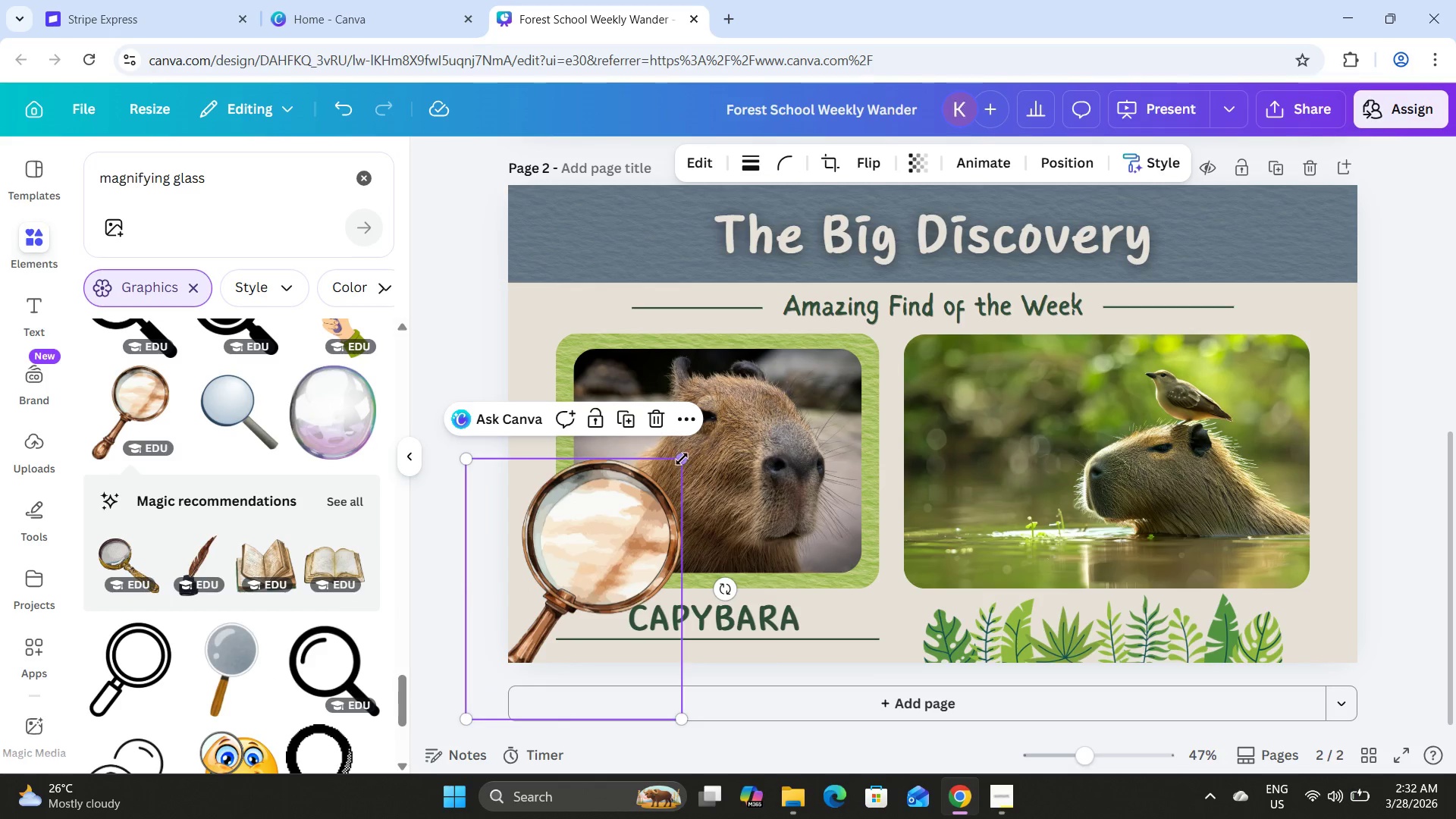 
left_click_drag(start_coordinate=[683, 455], to_coordinate=[652, 476])
 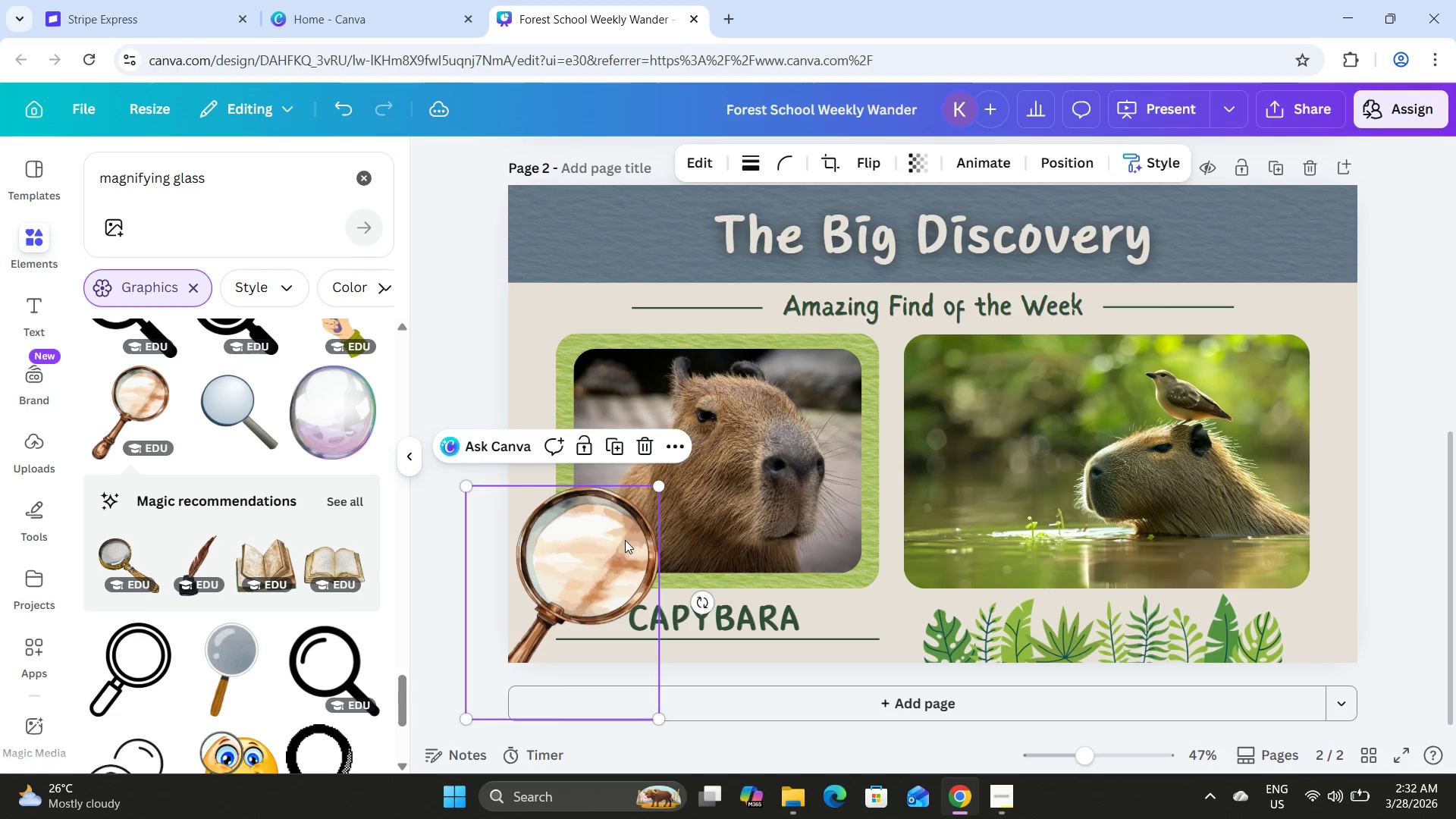 
left_click_drag(start_coordinate=[625, 540], to_coordinate=[616, 533])
 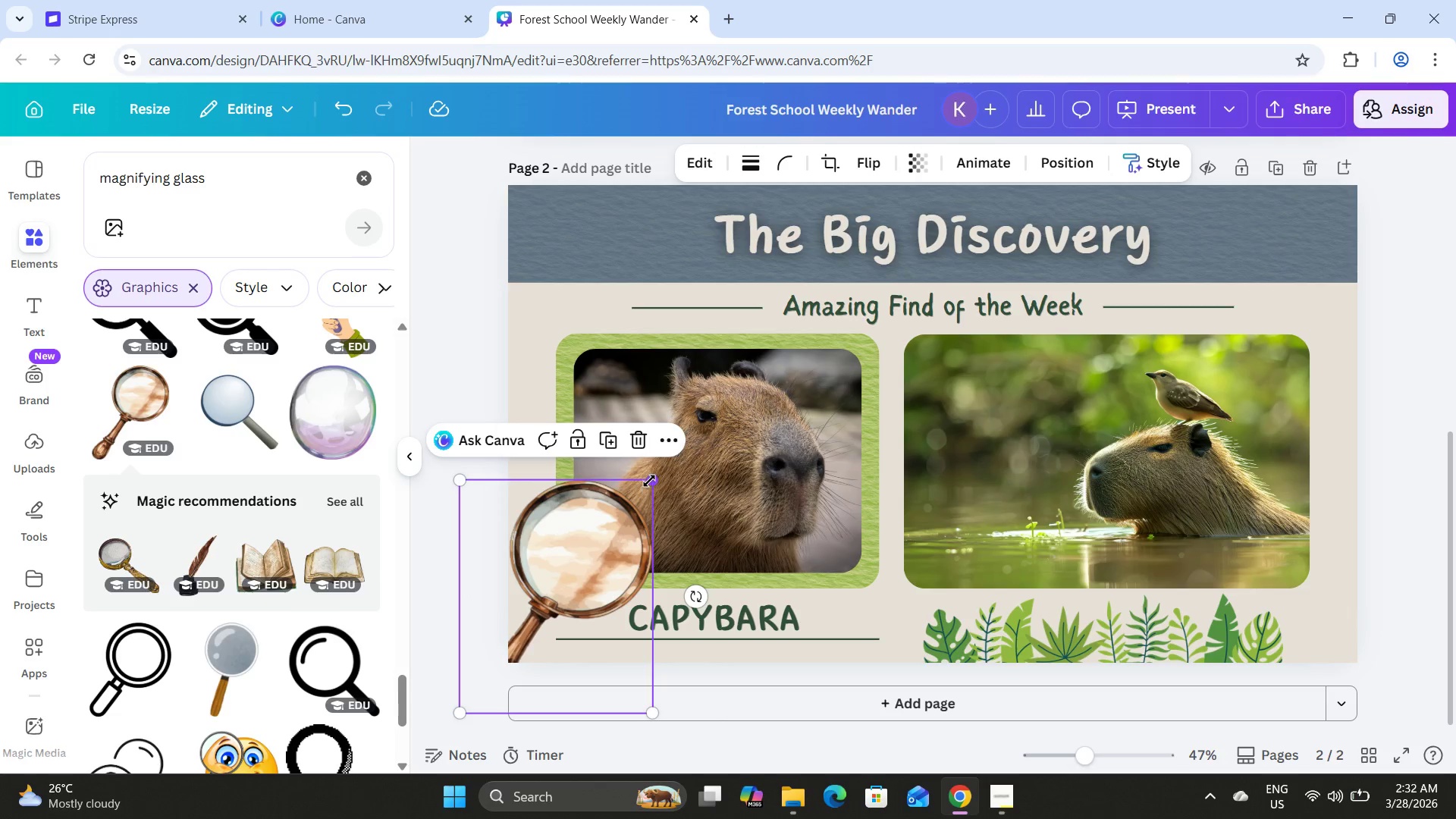 
left_click_drag(start_coordinate=[651, 480], to_coordinate=[636, 493])
 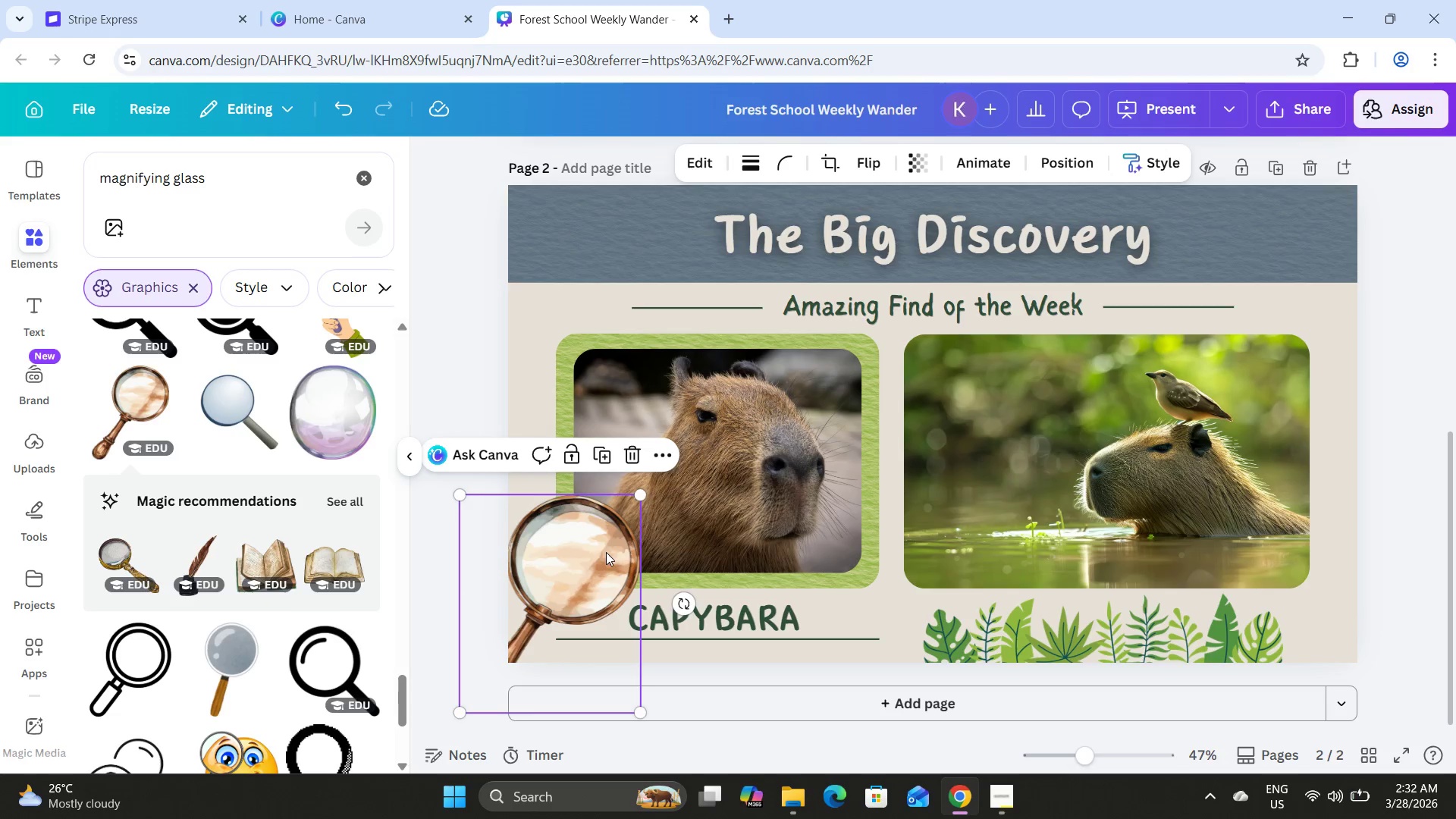 
left_click_drag(start_coordinate=[606, 552], to_coordinate=[617, 547])
 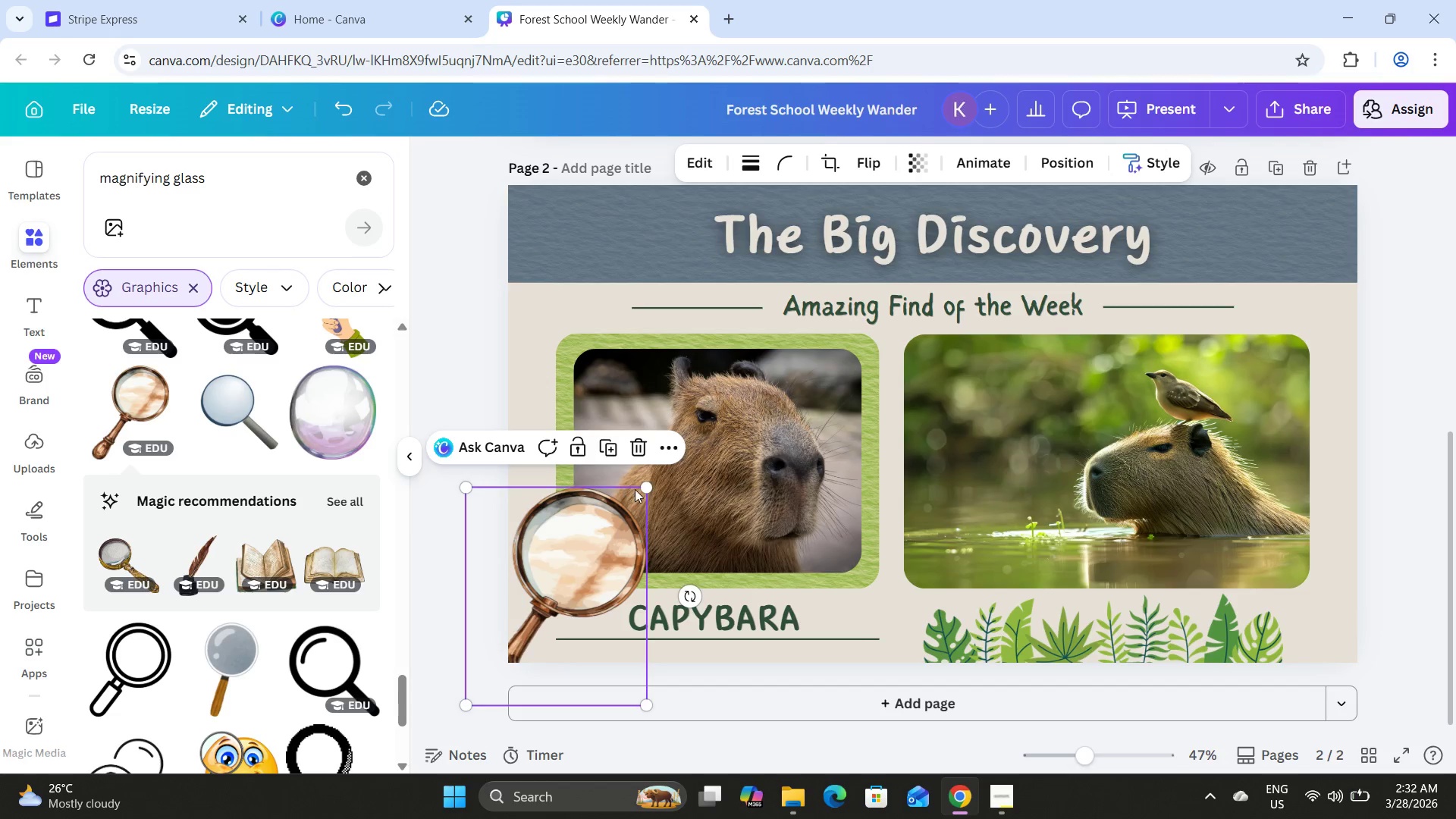 
left_click_drag(start_coordinate=[645, 488], to_coordinate=[629, 502])
 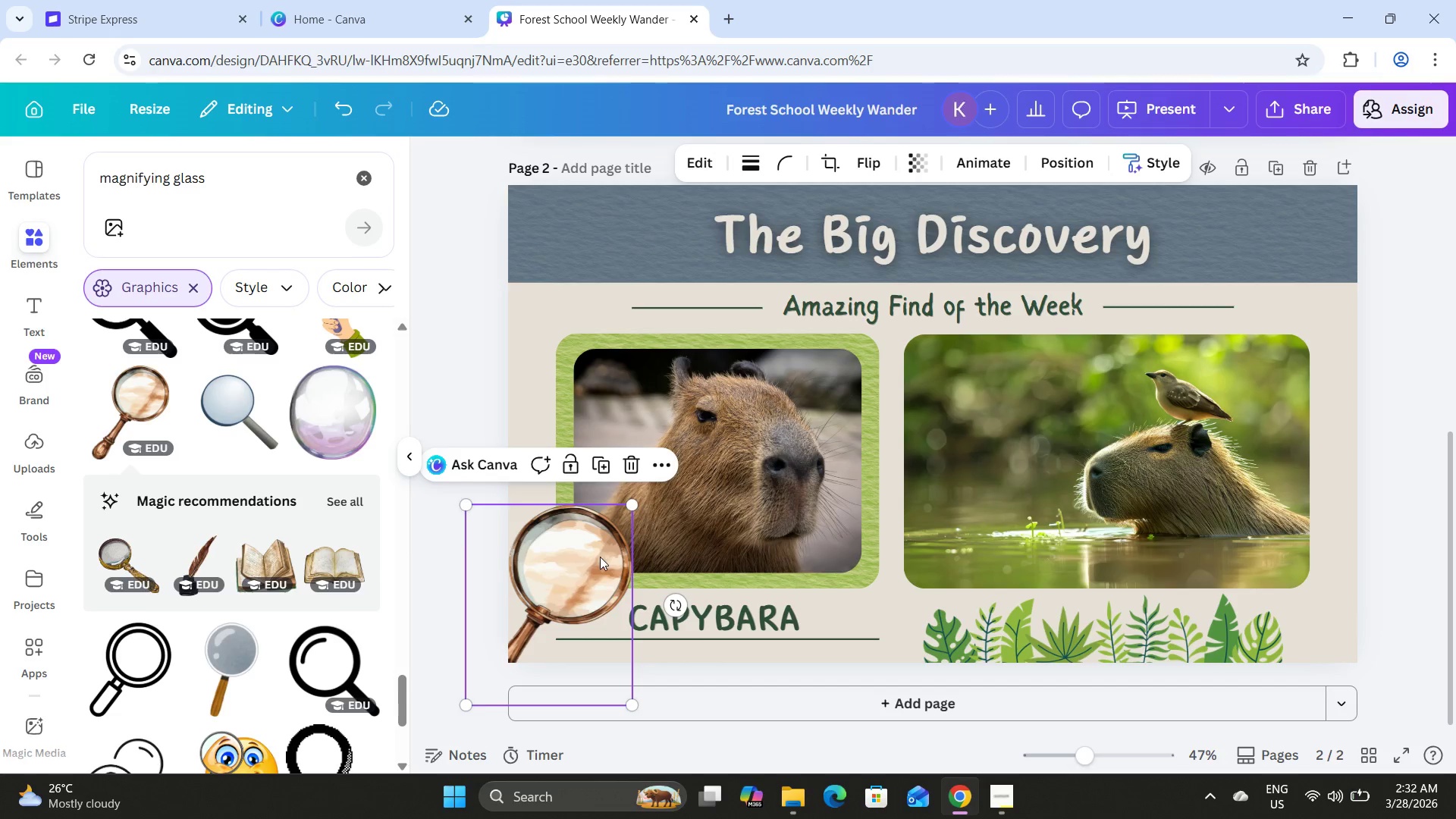 
left_click_drag(start_coordinate=[600, 557], to_coordinate=[613, 547])
 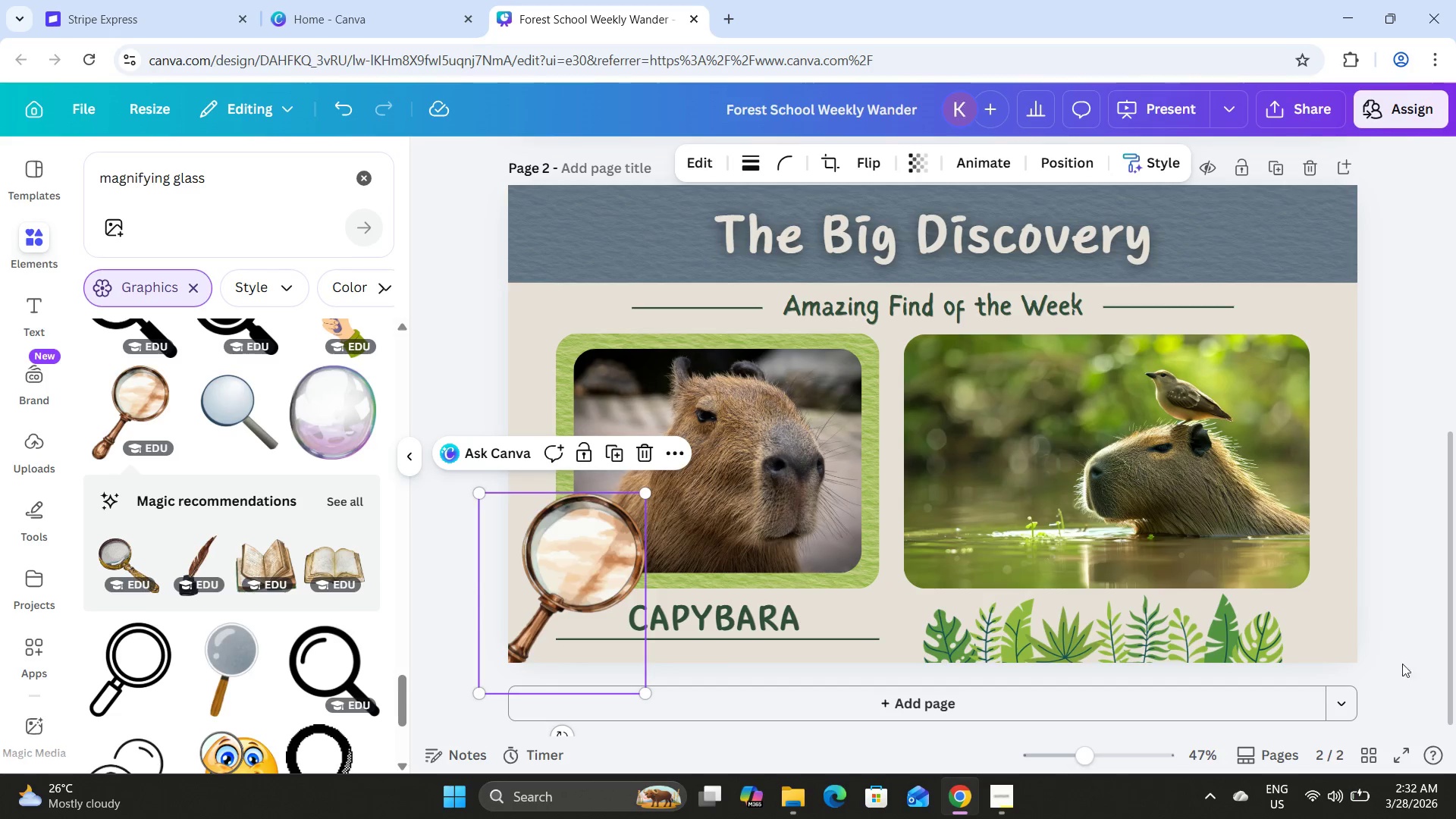 
left_click([1395, 634])
 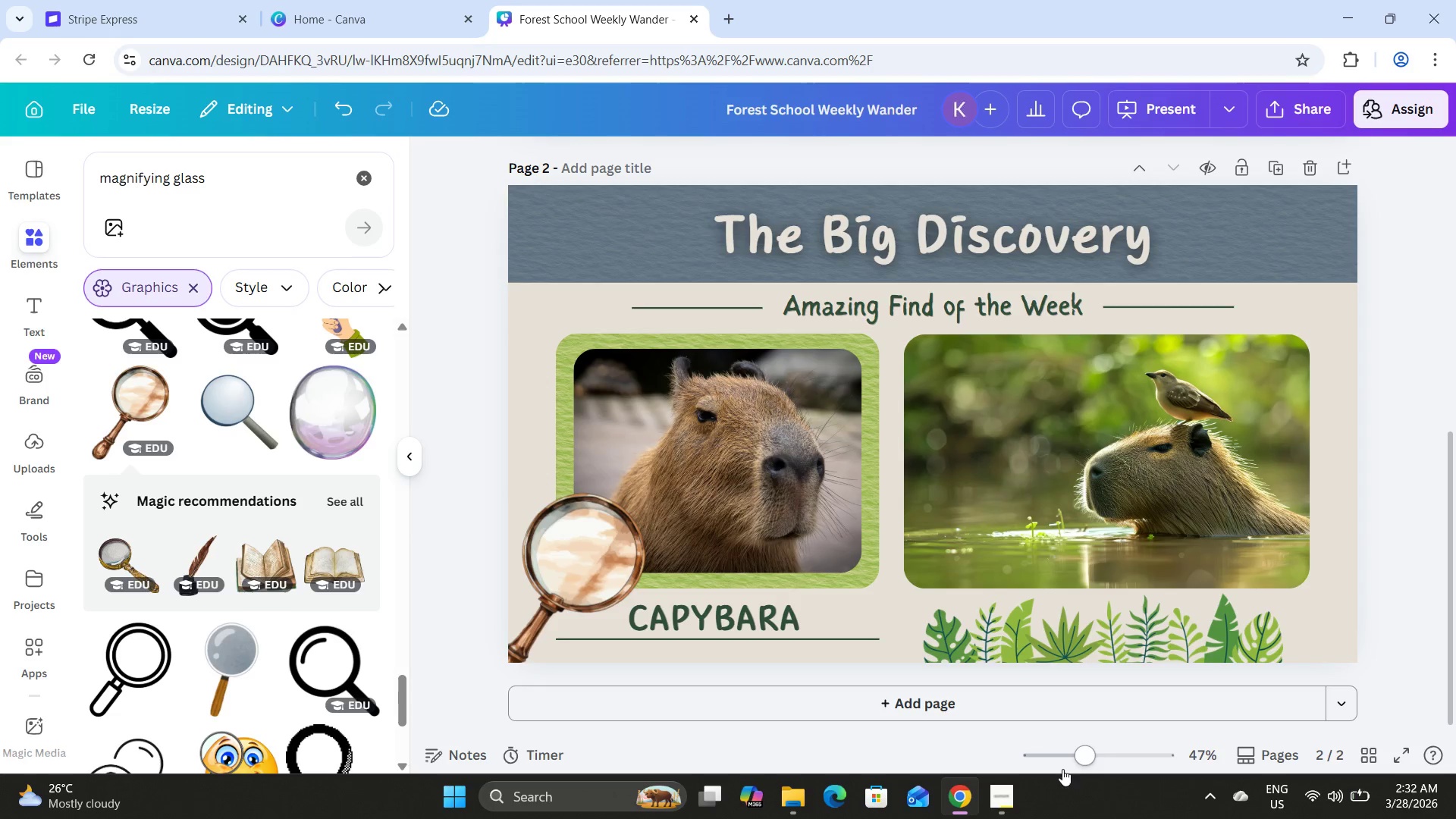 
left_click_drag(start_coordinate=[1088, 755], to_coordinate=[1075, 743])
 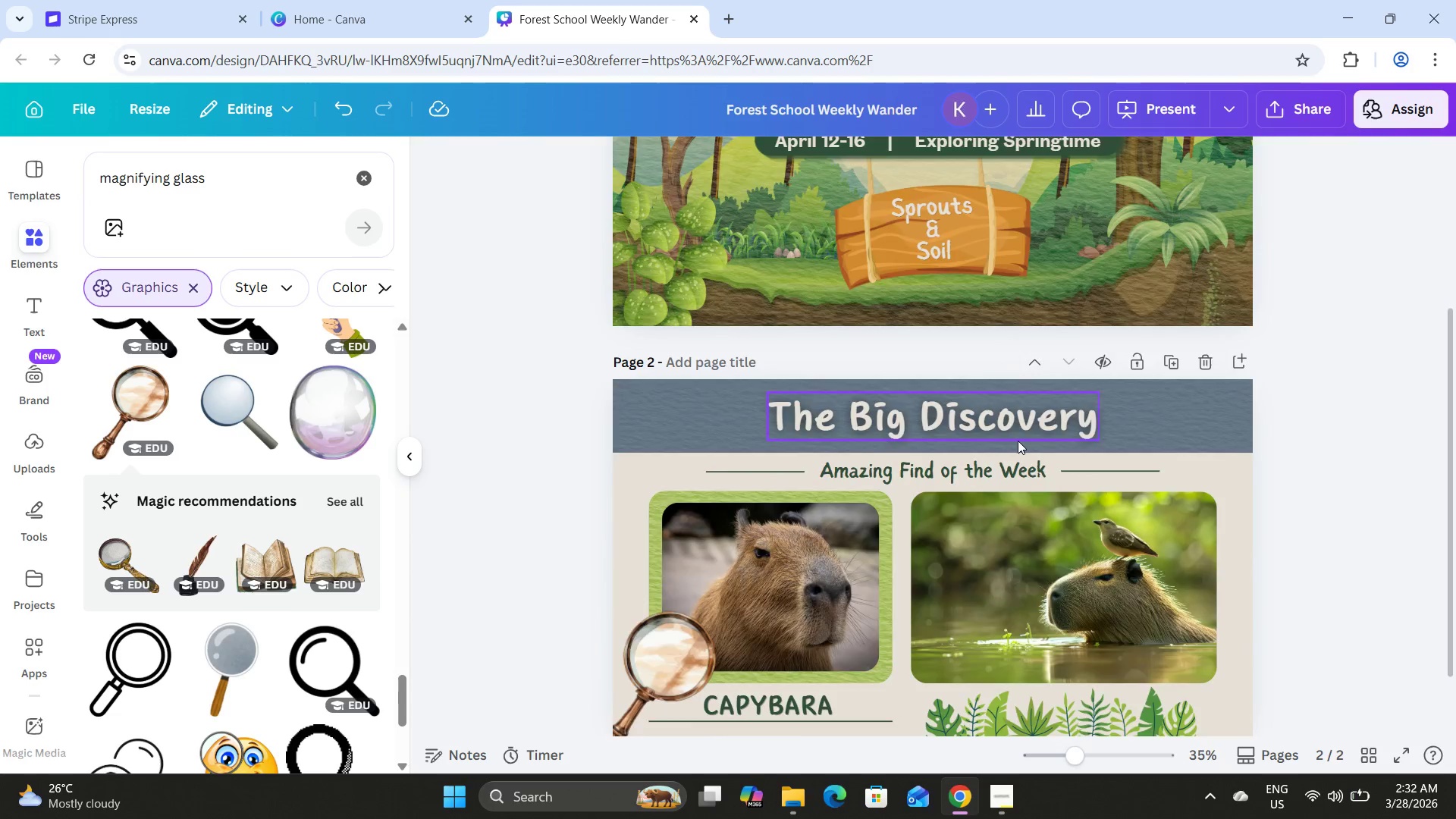 
scroll: coordinate [1018, 440], scroll_direction: up, amount: 4.0
 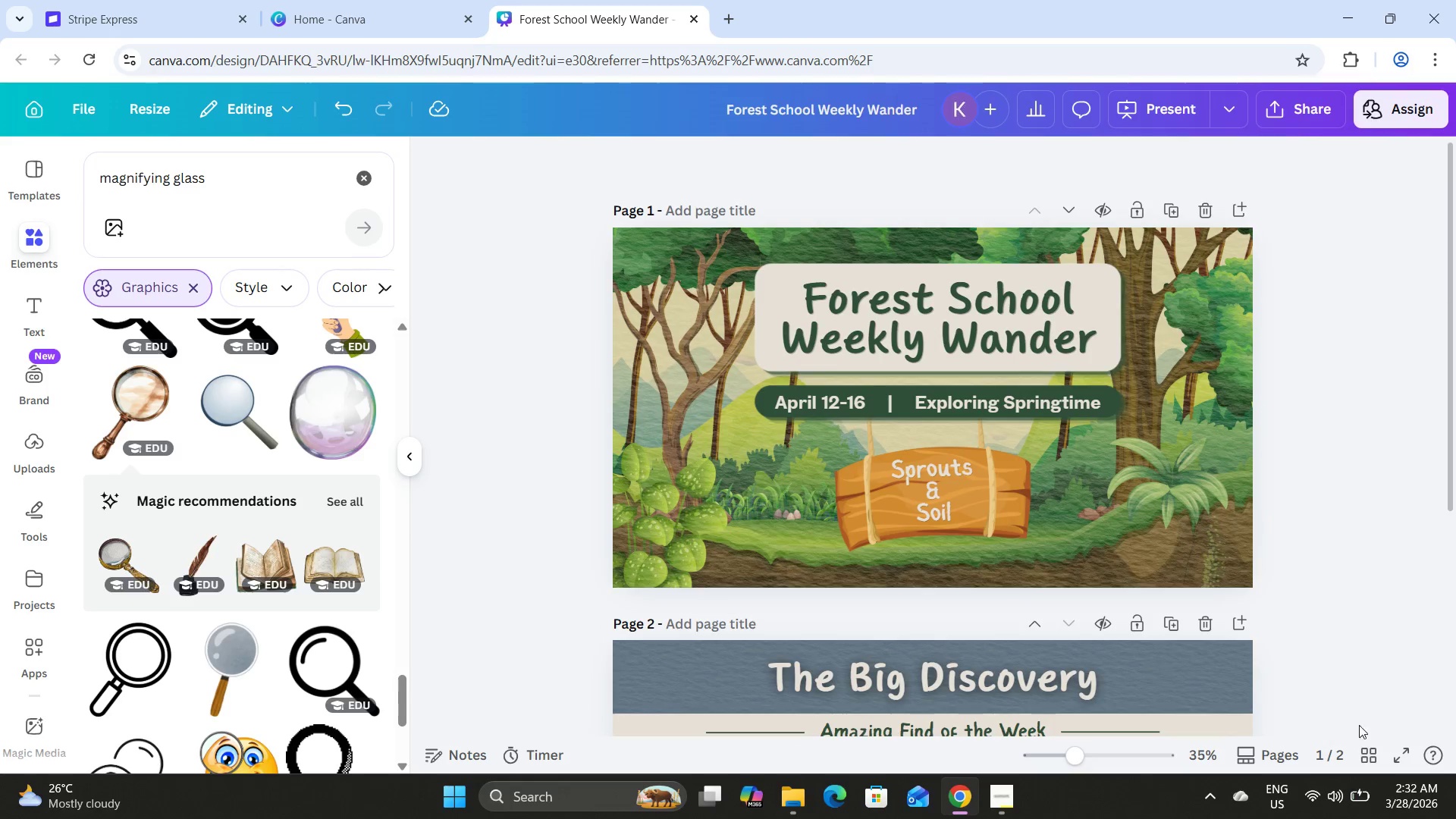 
left_click([1370, 742])
 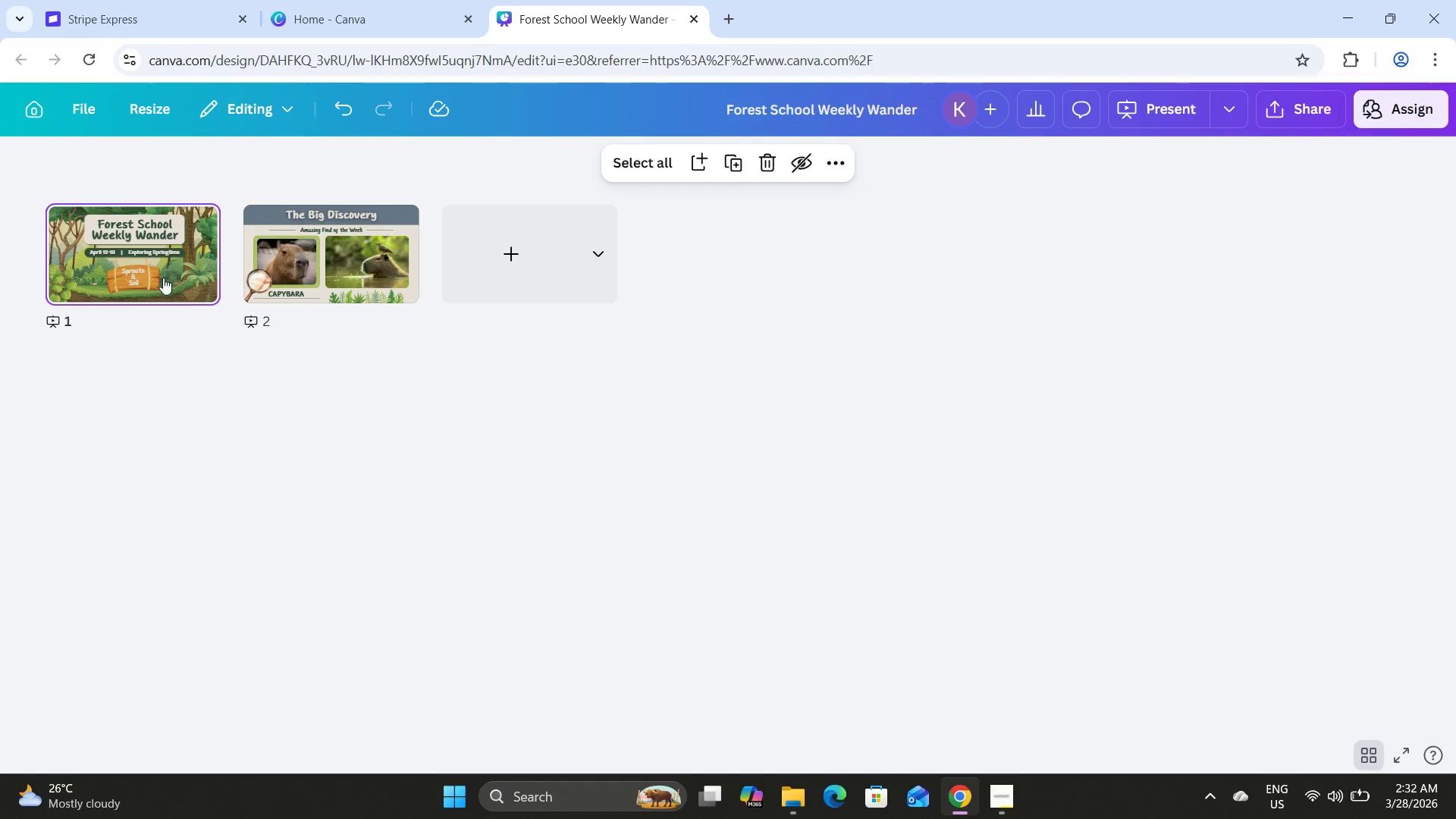 
double_click([163, 276])
 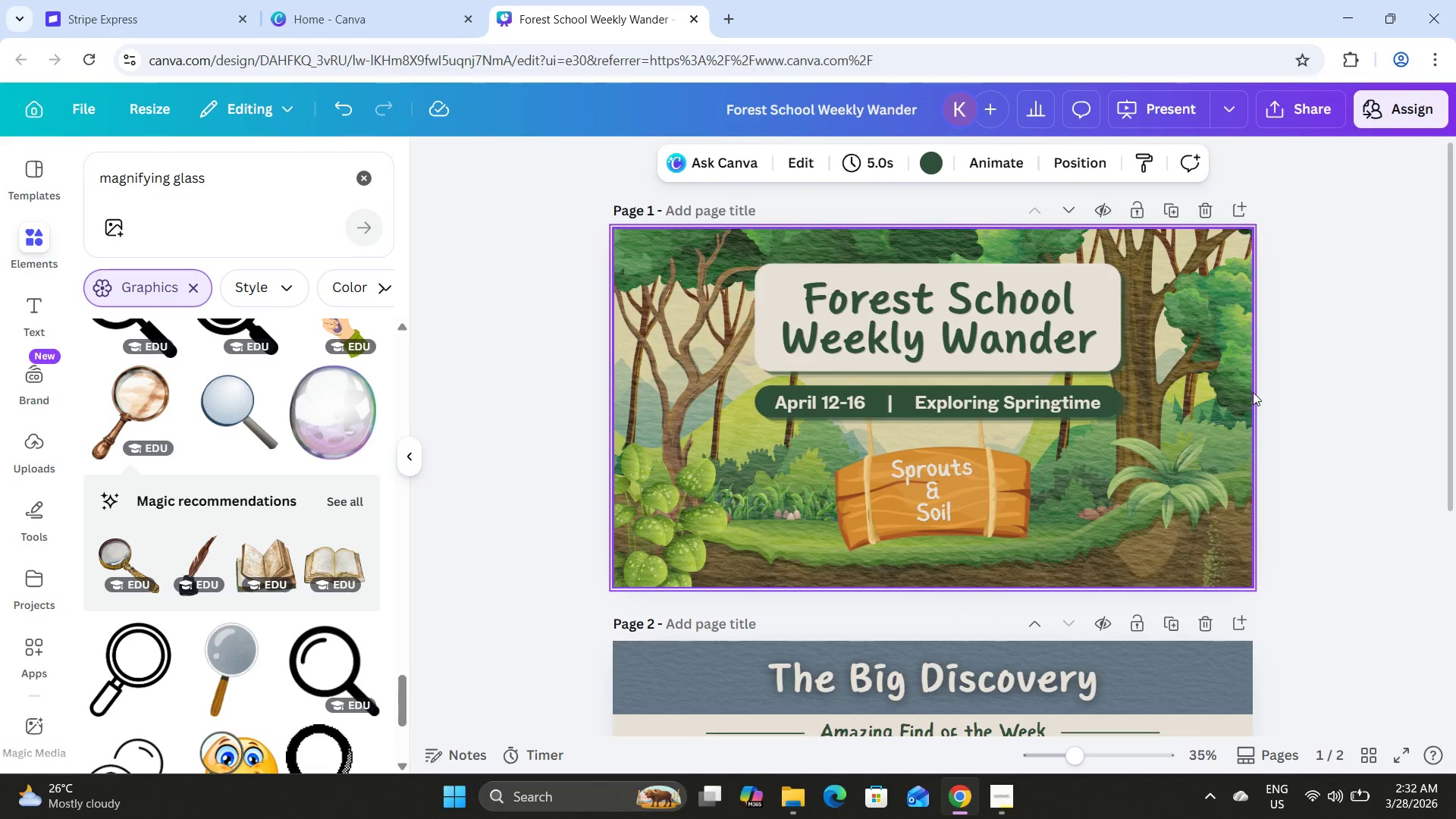 
left_click([1307, 372])
 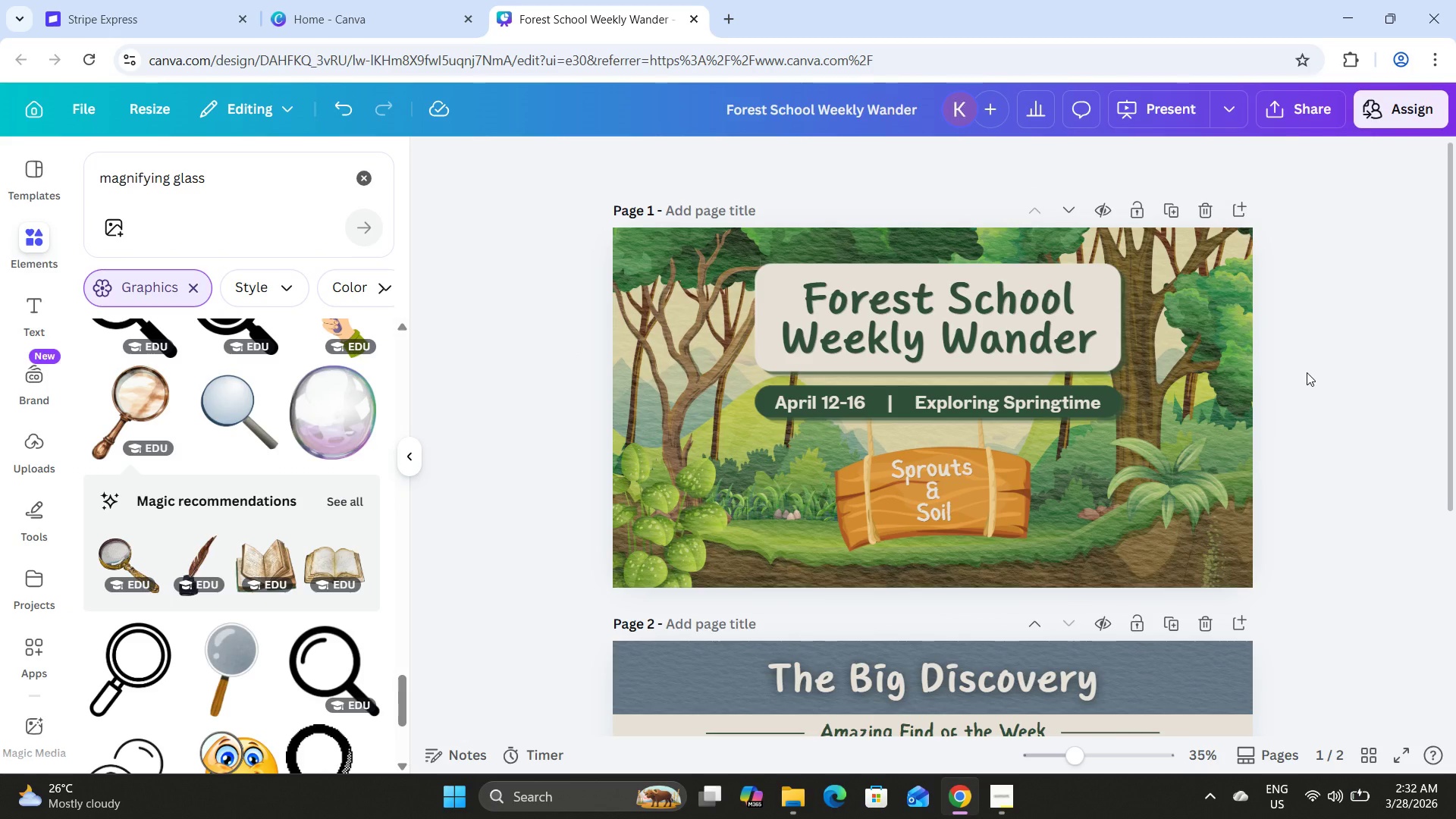 
left_click([1307, 372])
 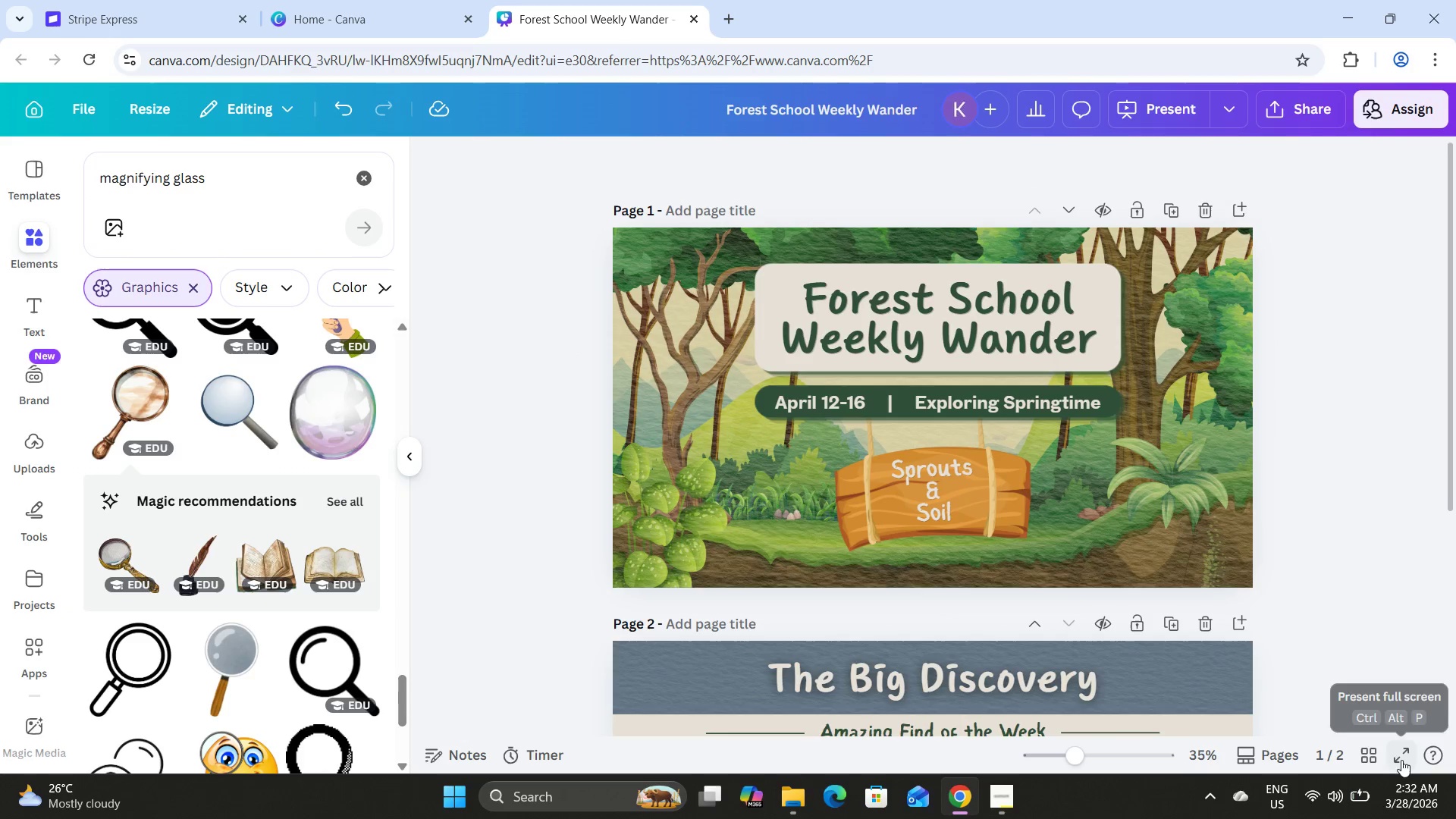 
left_click([1399, 752])
 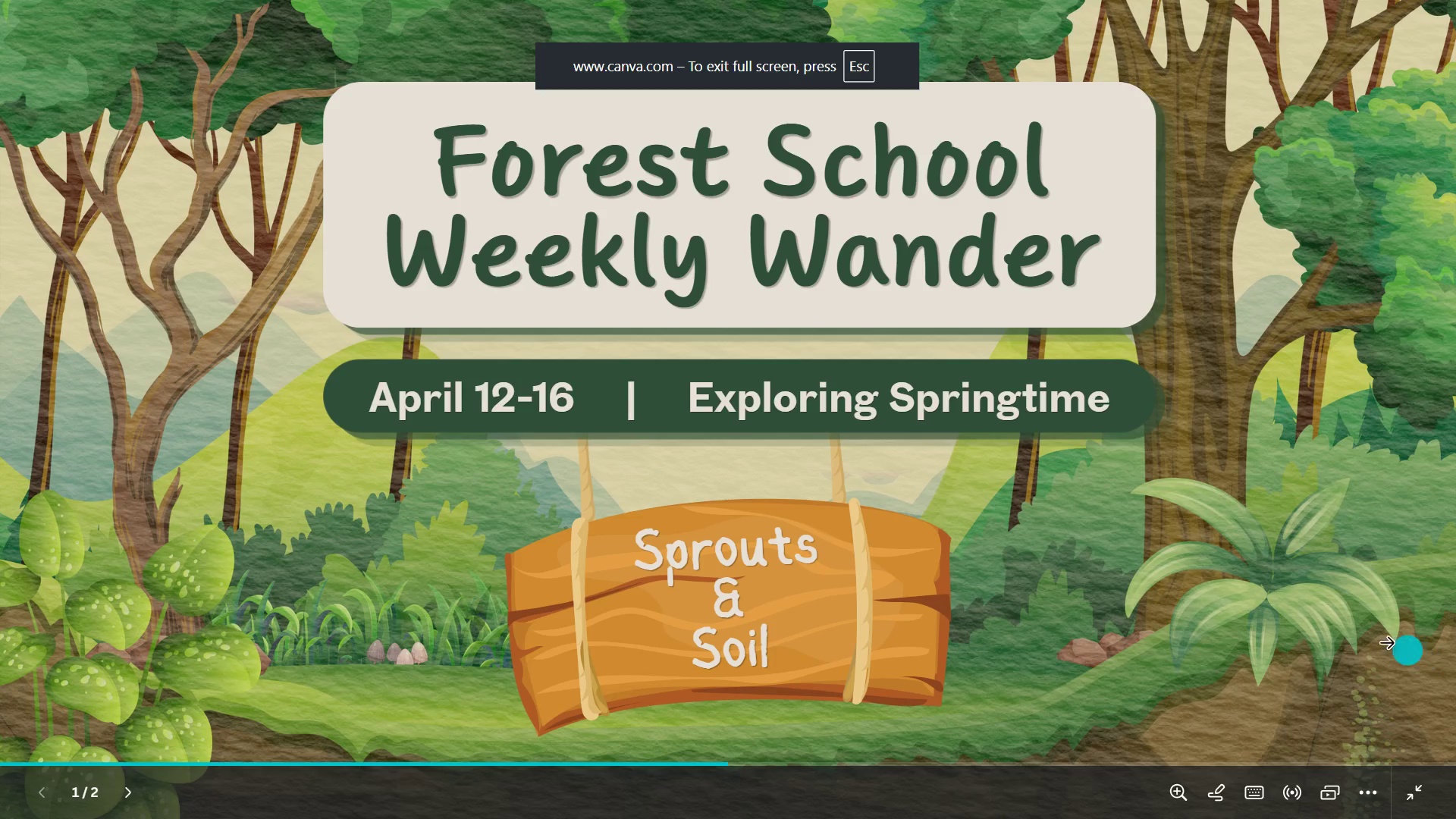 
left_click([1377, 640])
 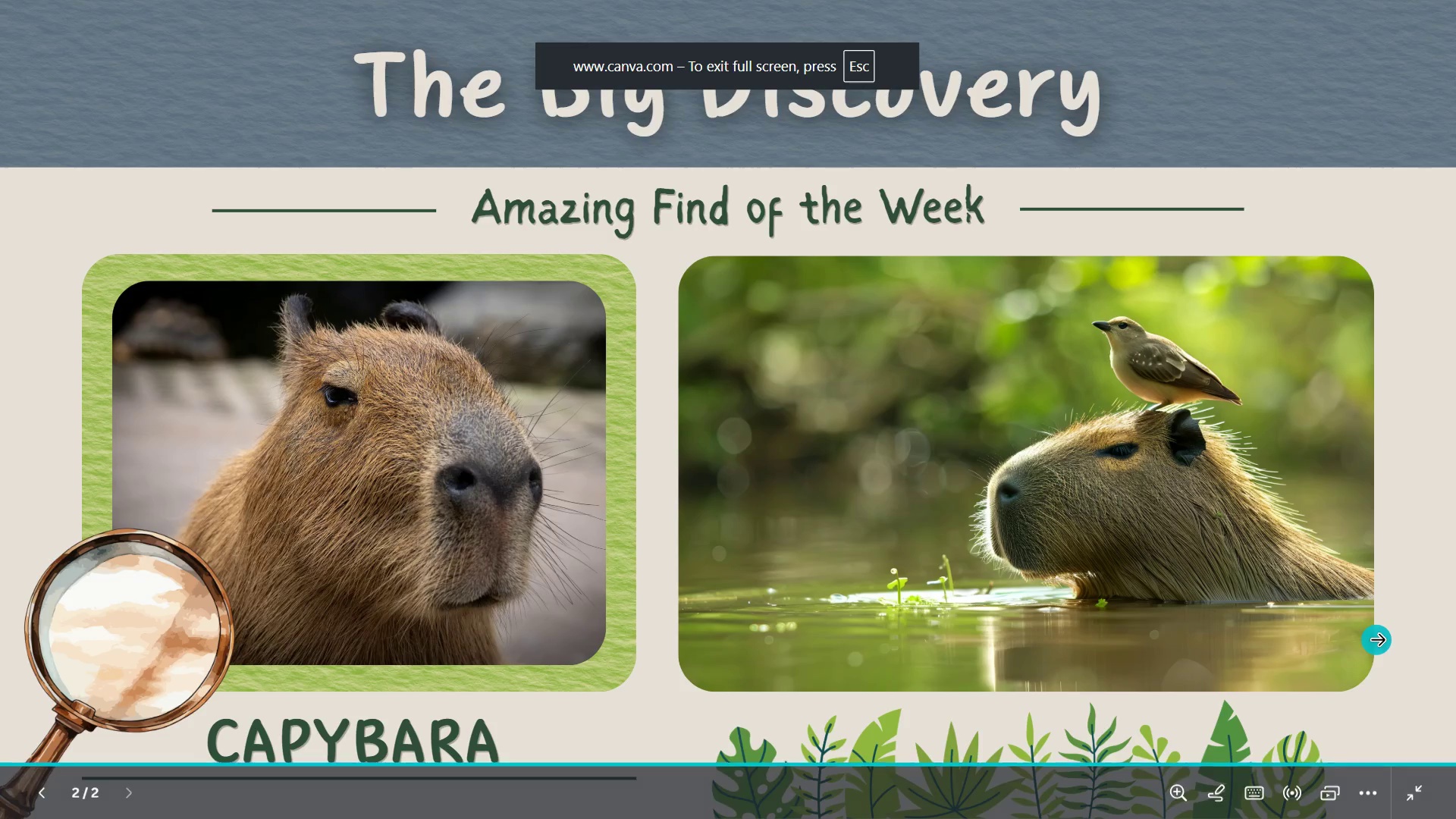 
left_click([1377, 640])
 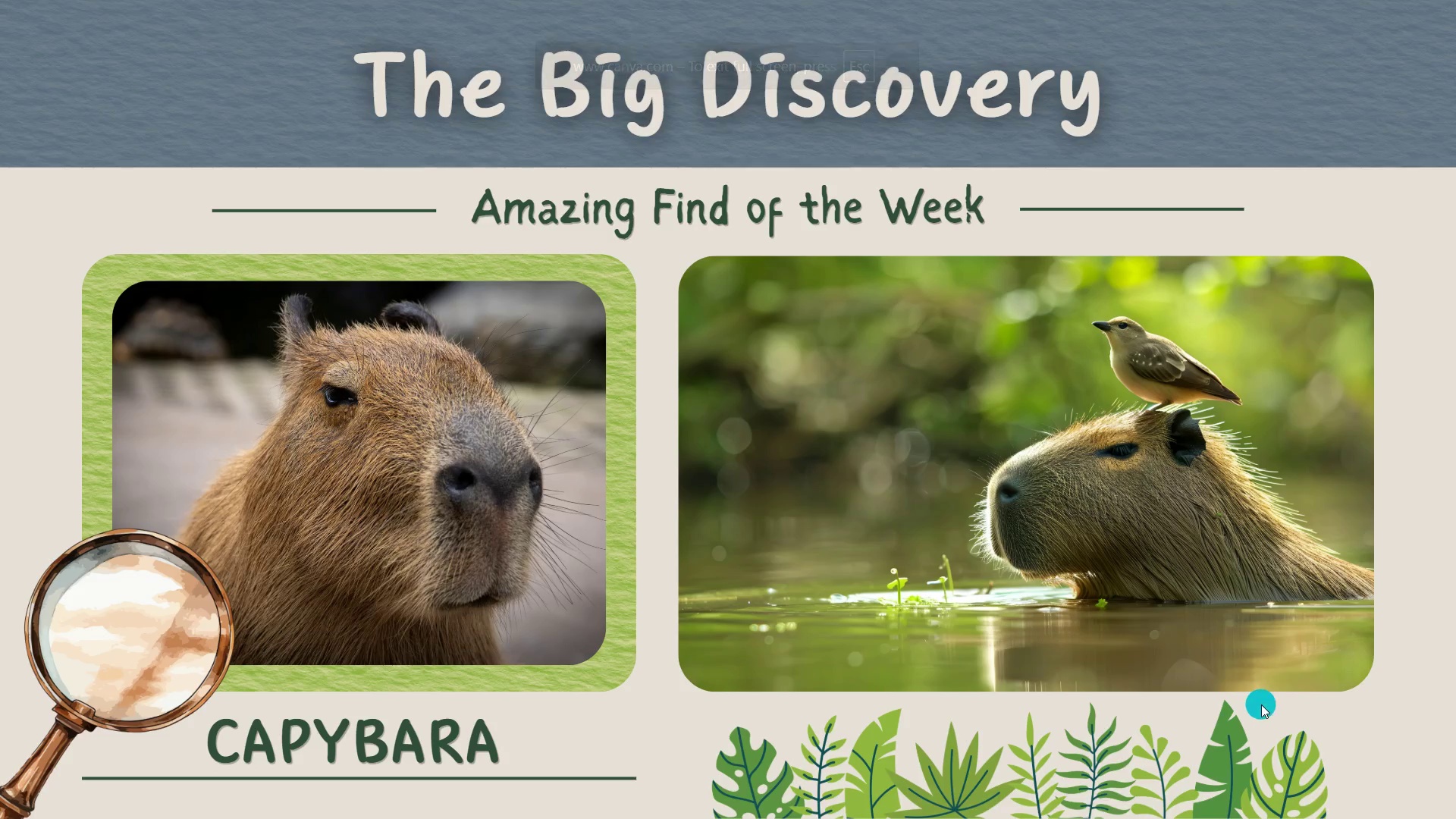 
left_click([1261, 704])
 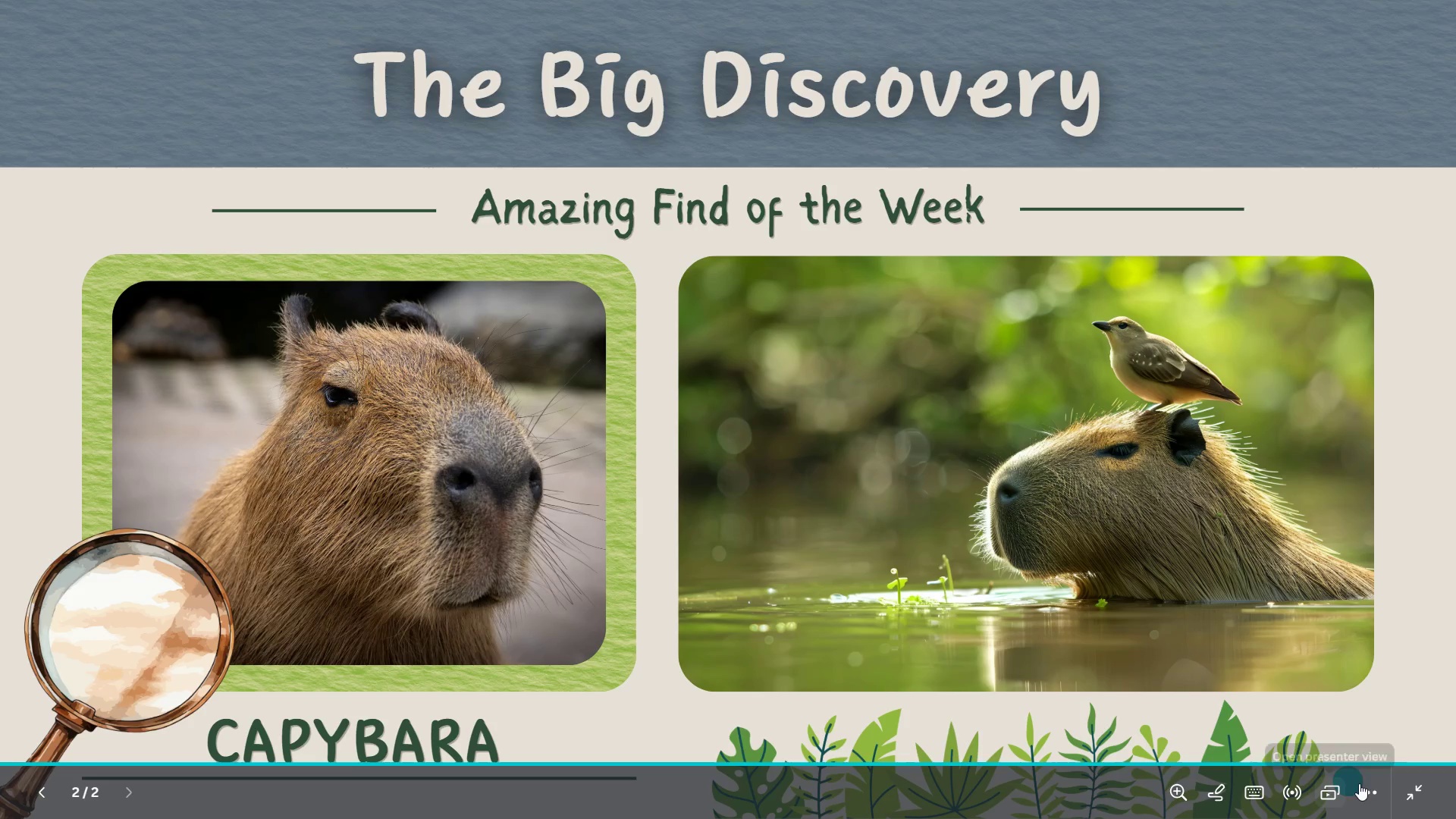 
left_click([1422, 791])
 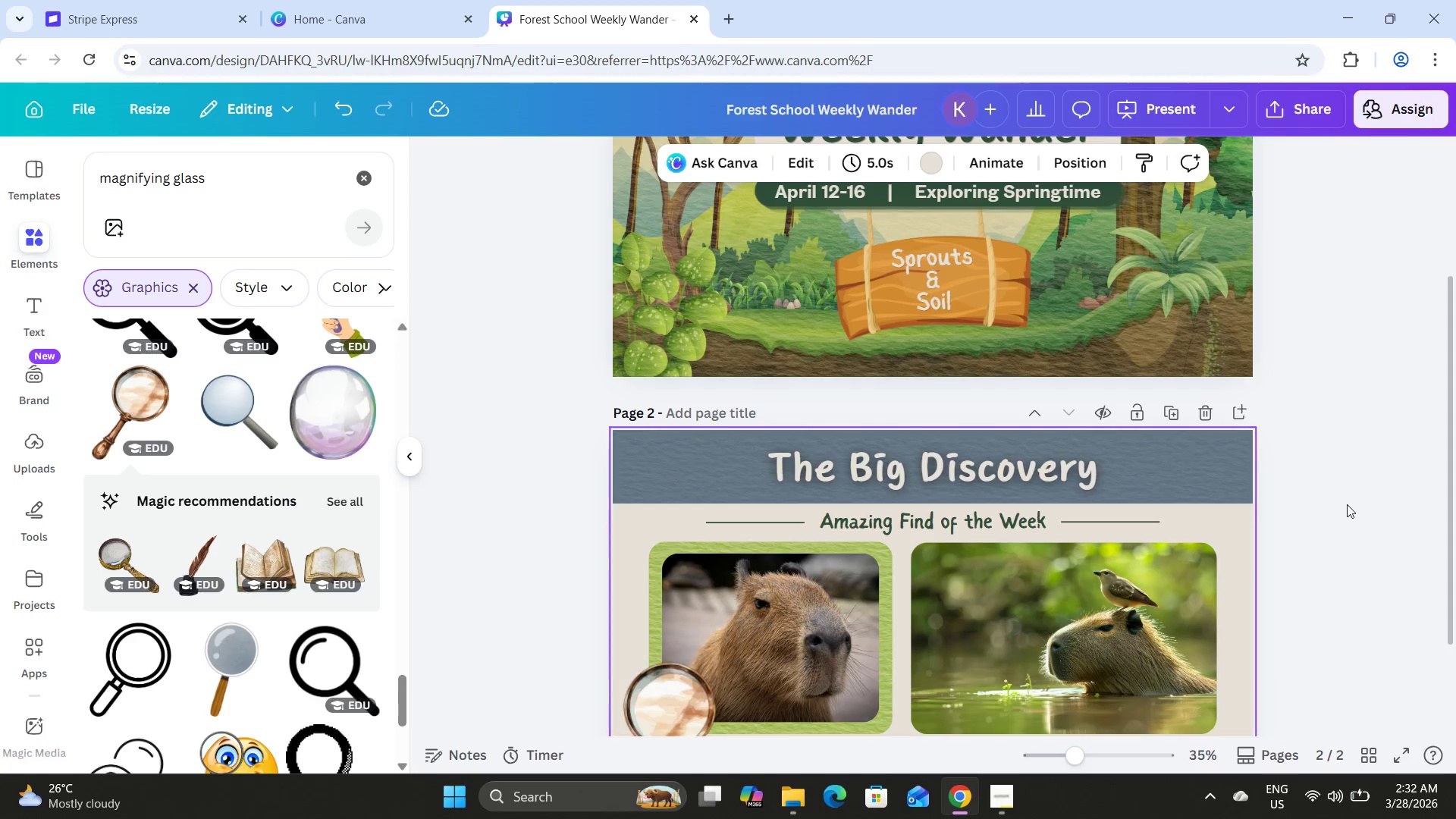 
left_click([1363, 471])
 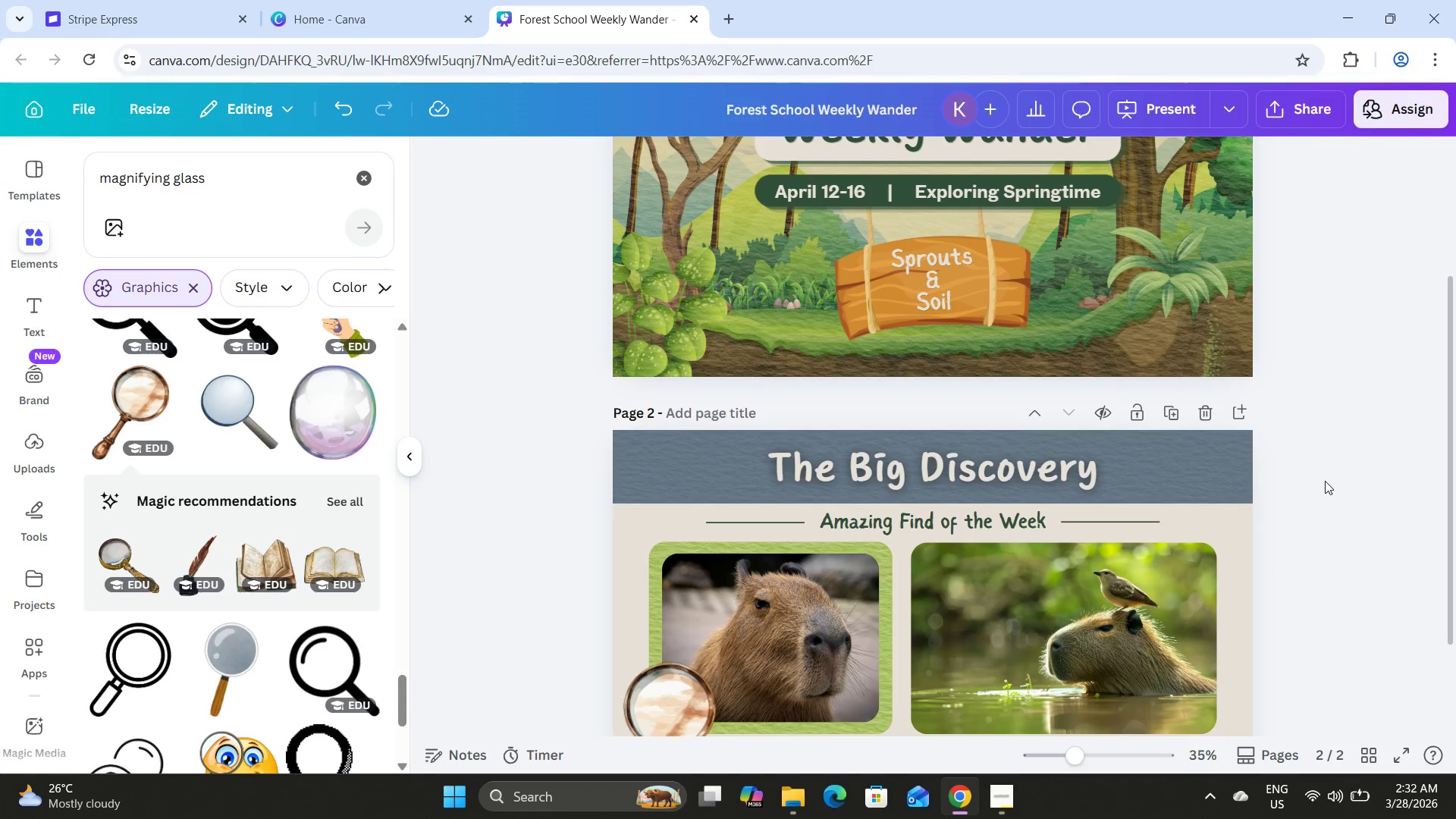 
scroll: coordinate [1325, 481], scroll_direction: up, amount: 4.0
 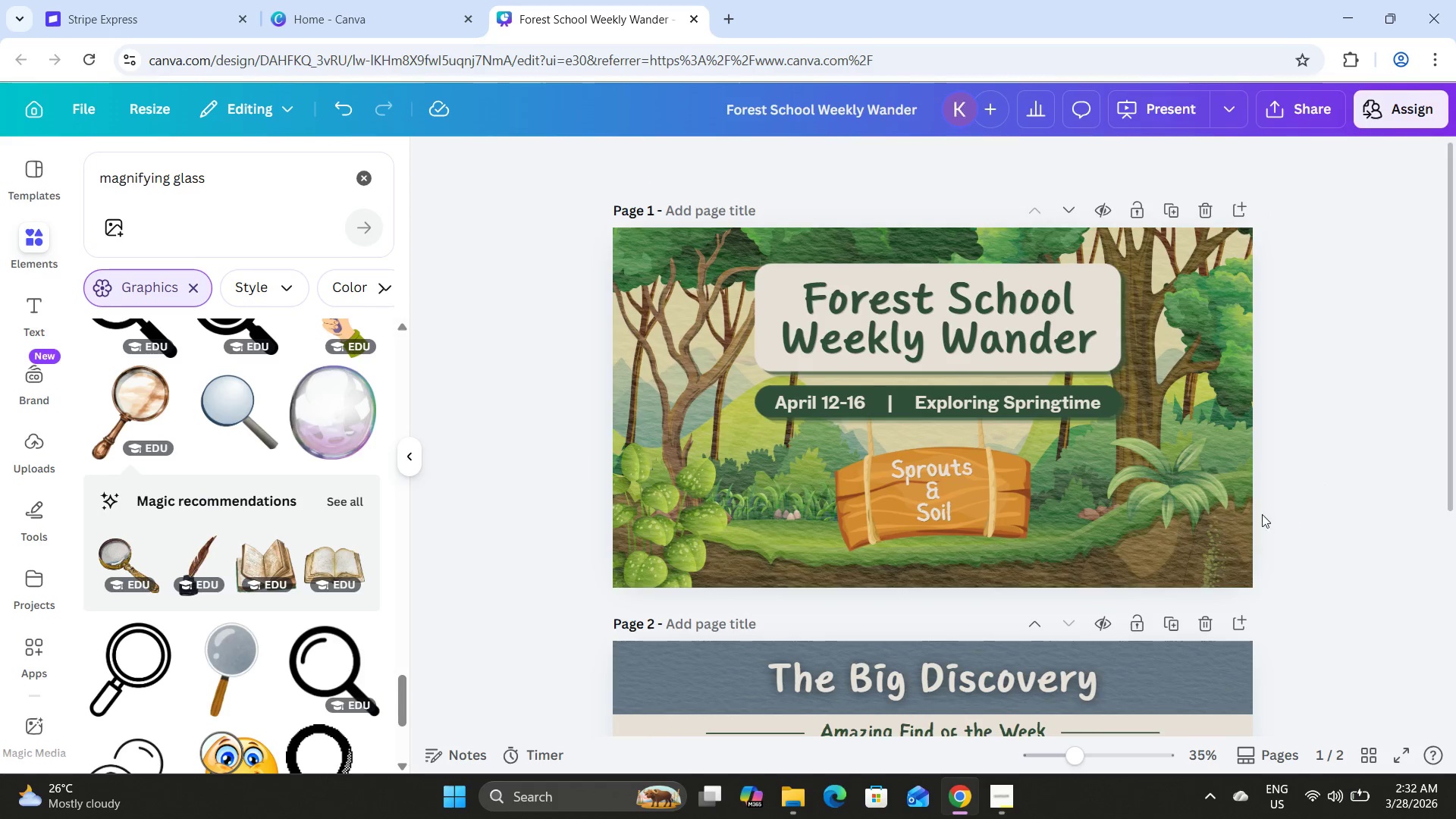 
left_click([1234, 513])
 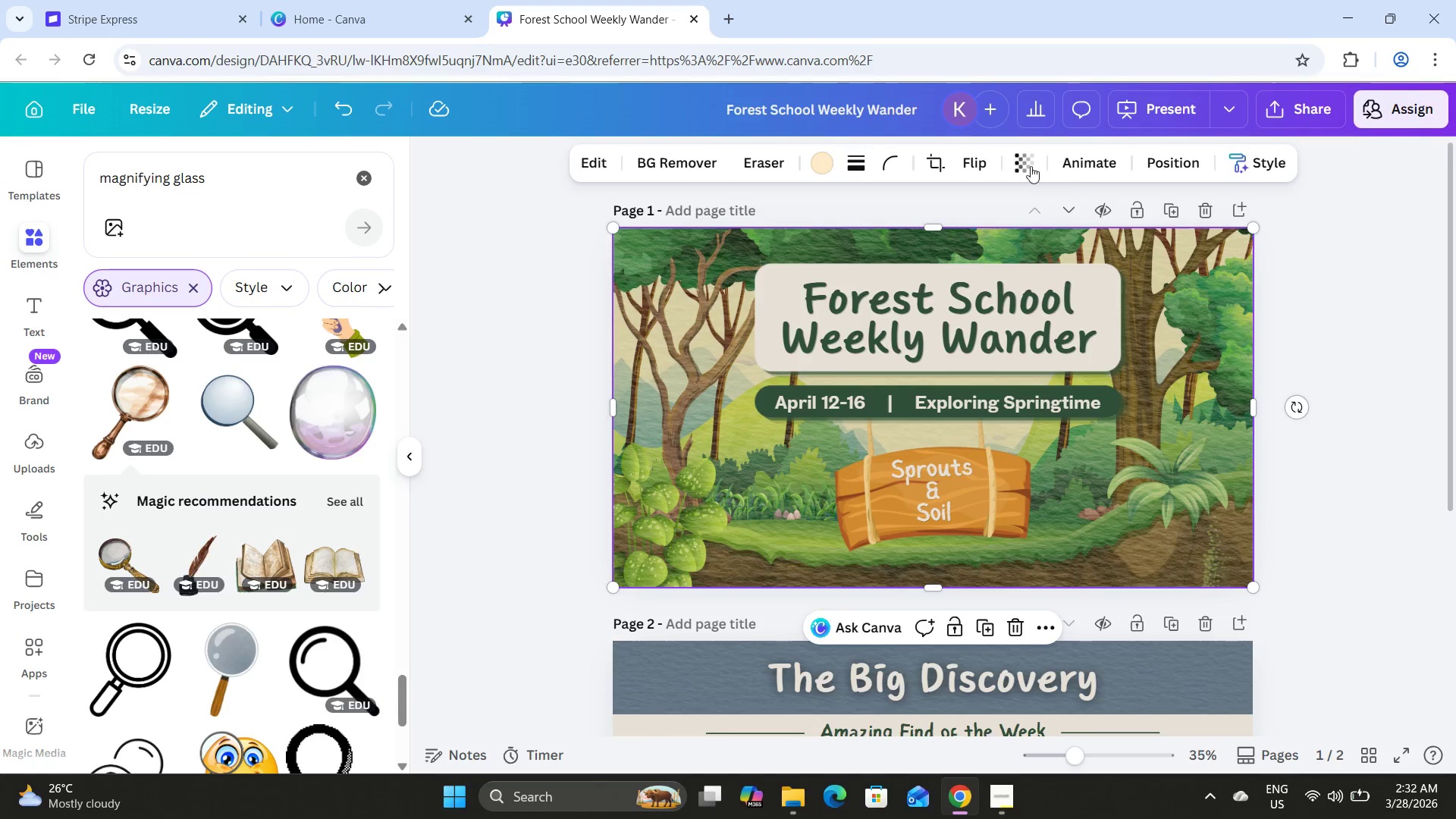 
left_click([1028, 163])
 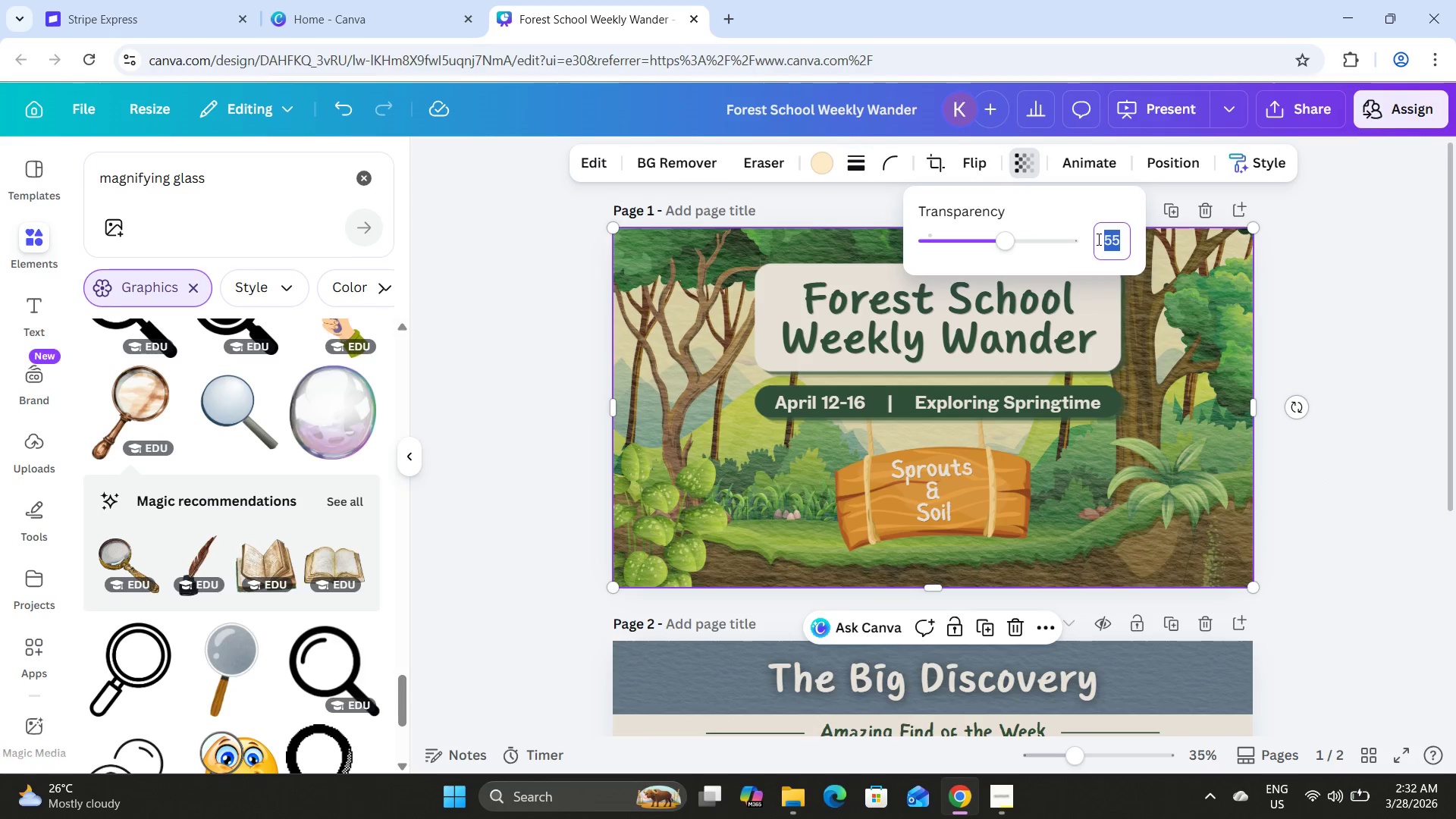 
key(Numpad5)
 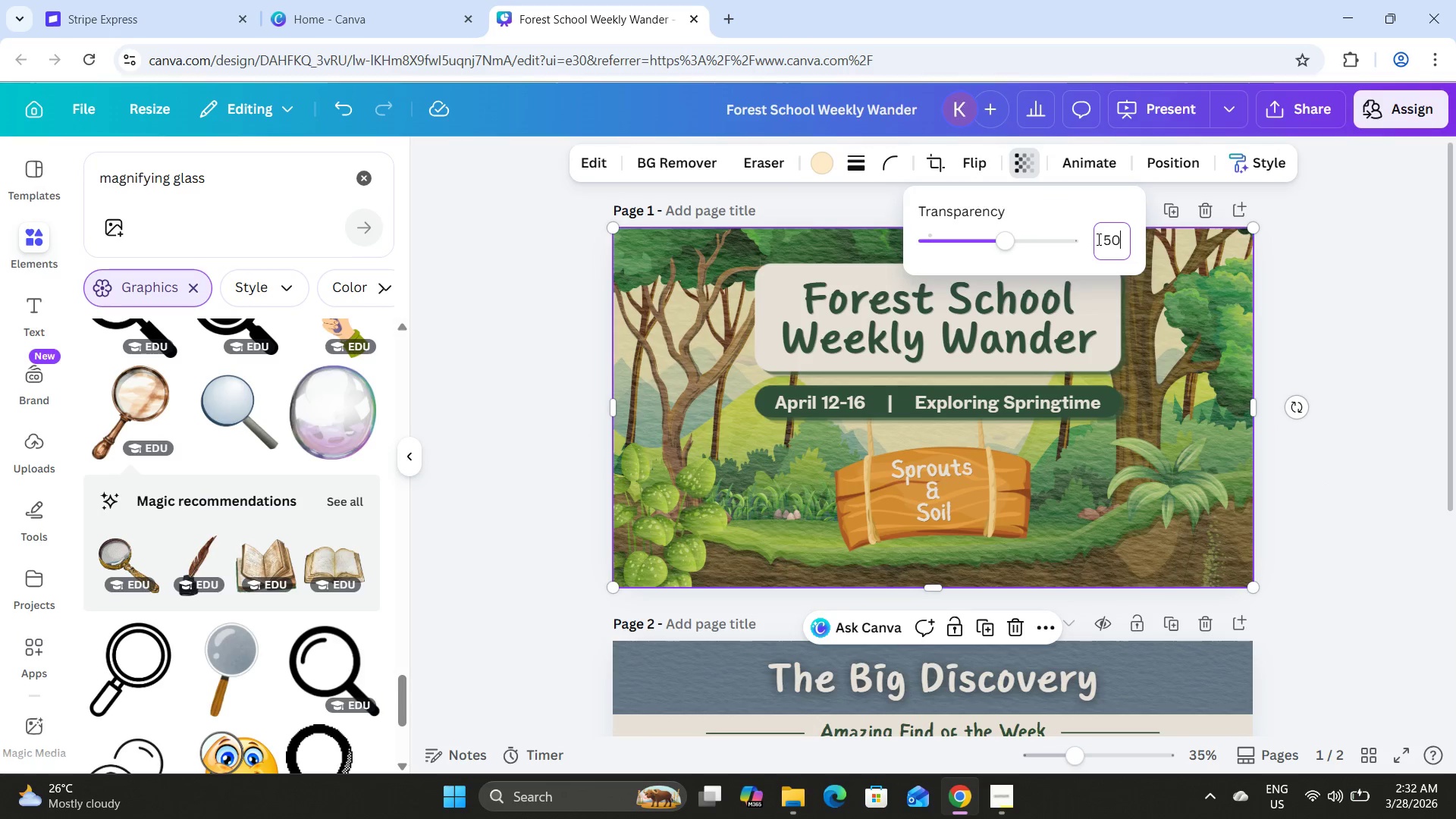 
key(Numpad0)
 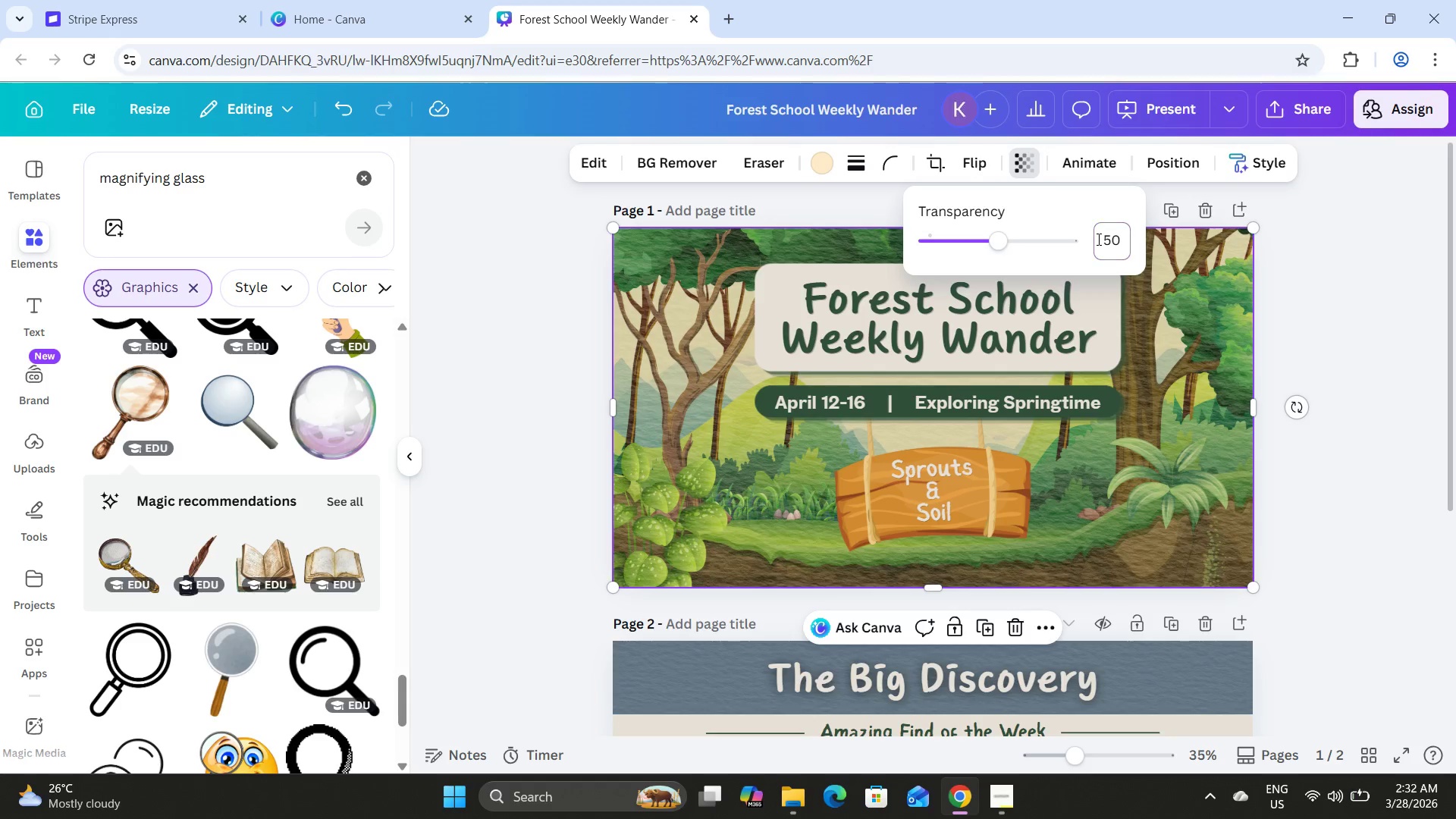 
key(NumpadEnter)
 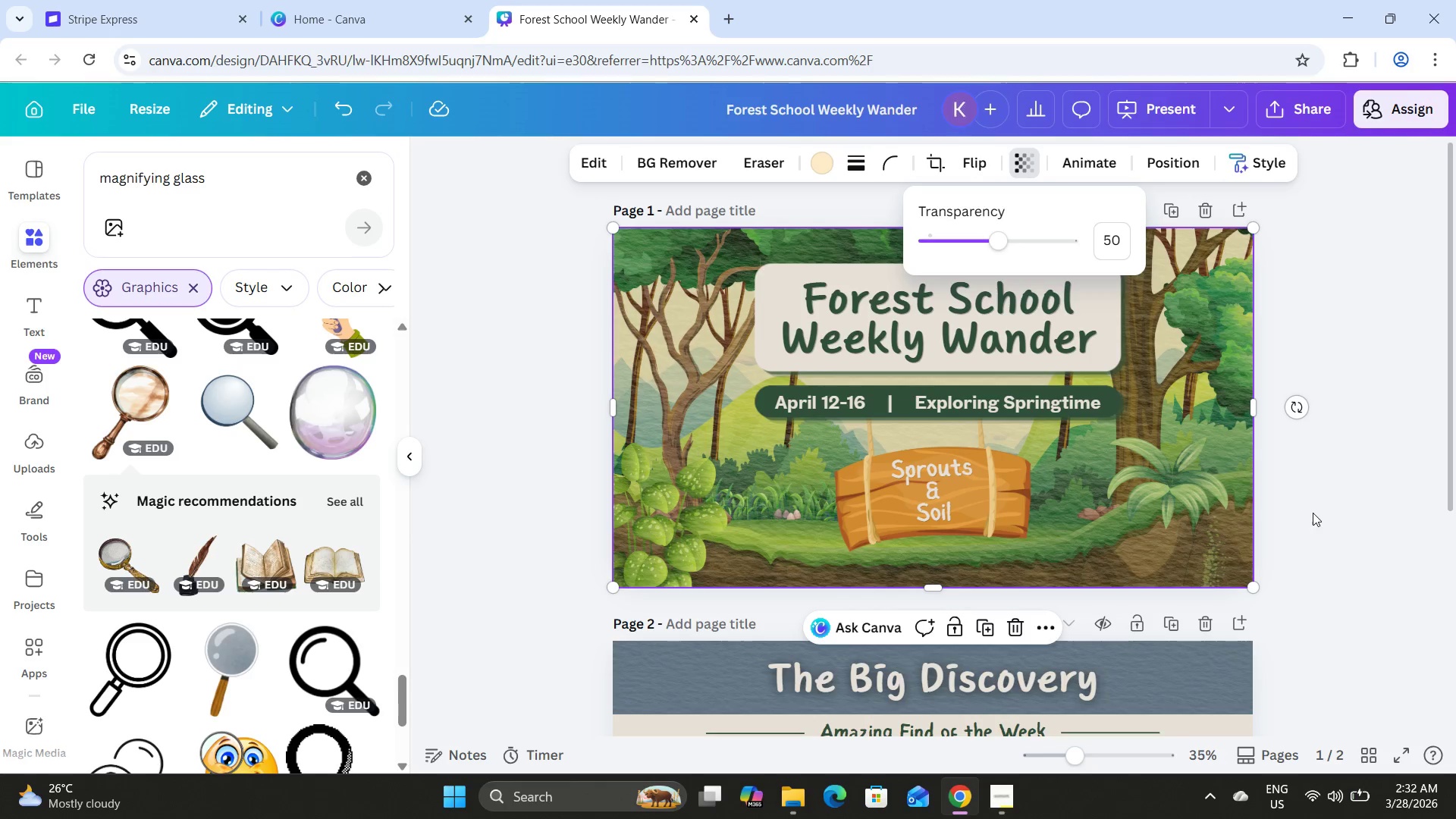 
double_click([1313, 513])
 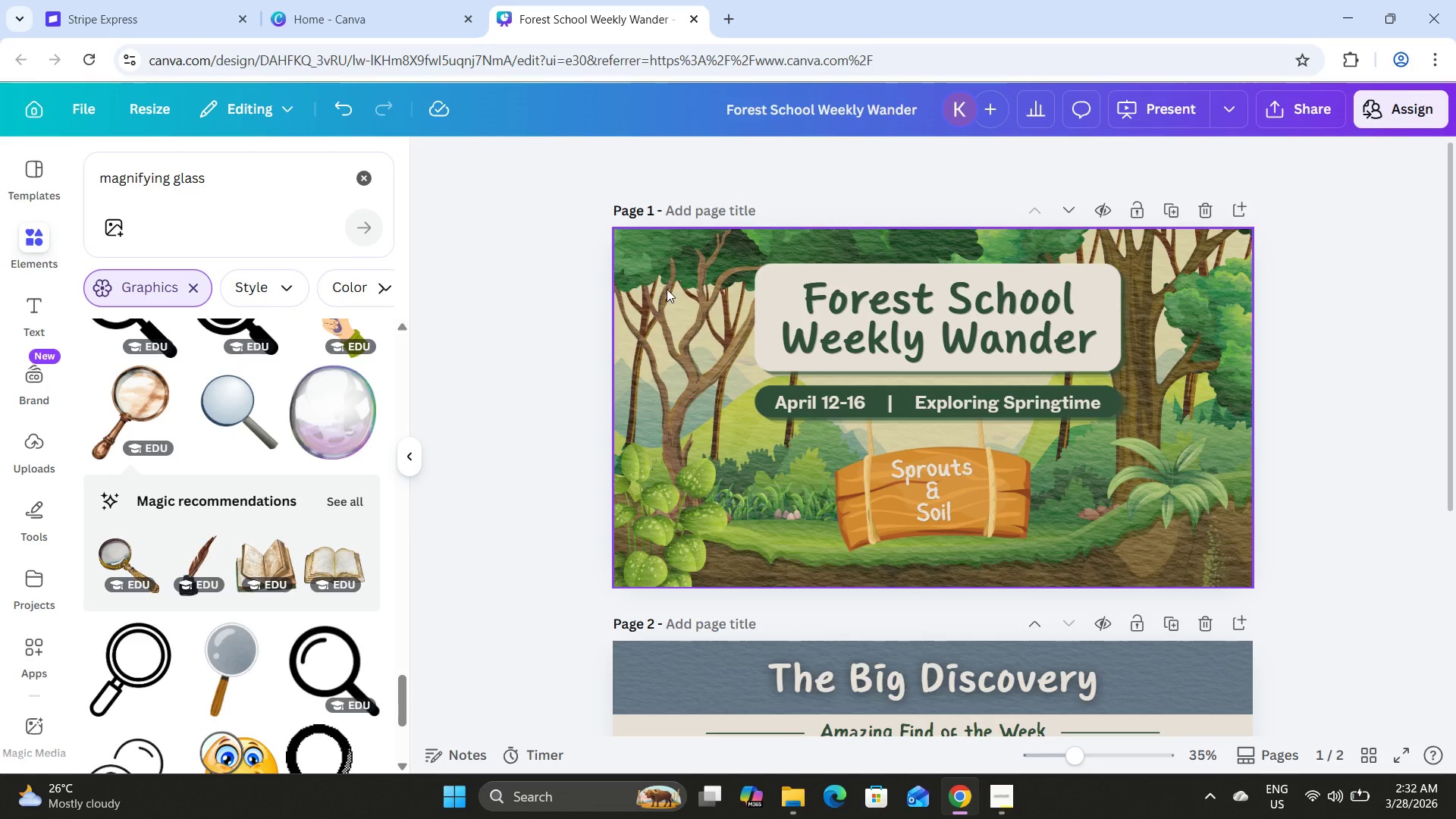 
scroll: coordinate [1194, 526], scroll_direction: up, amount: 2.0
 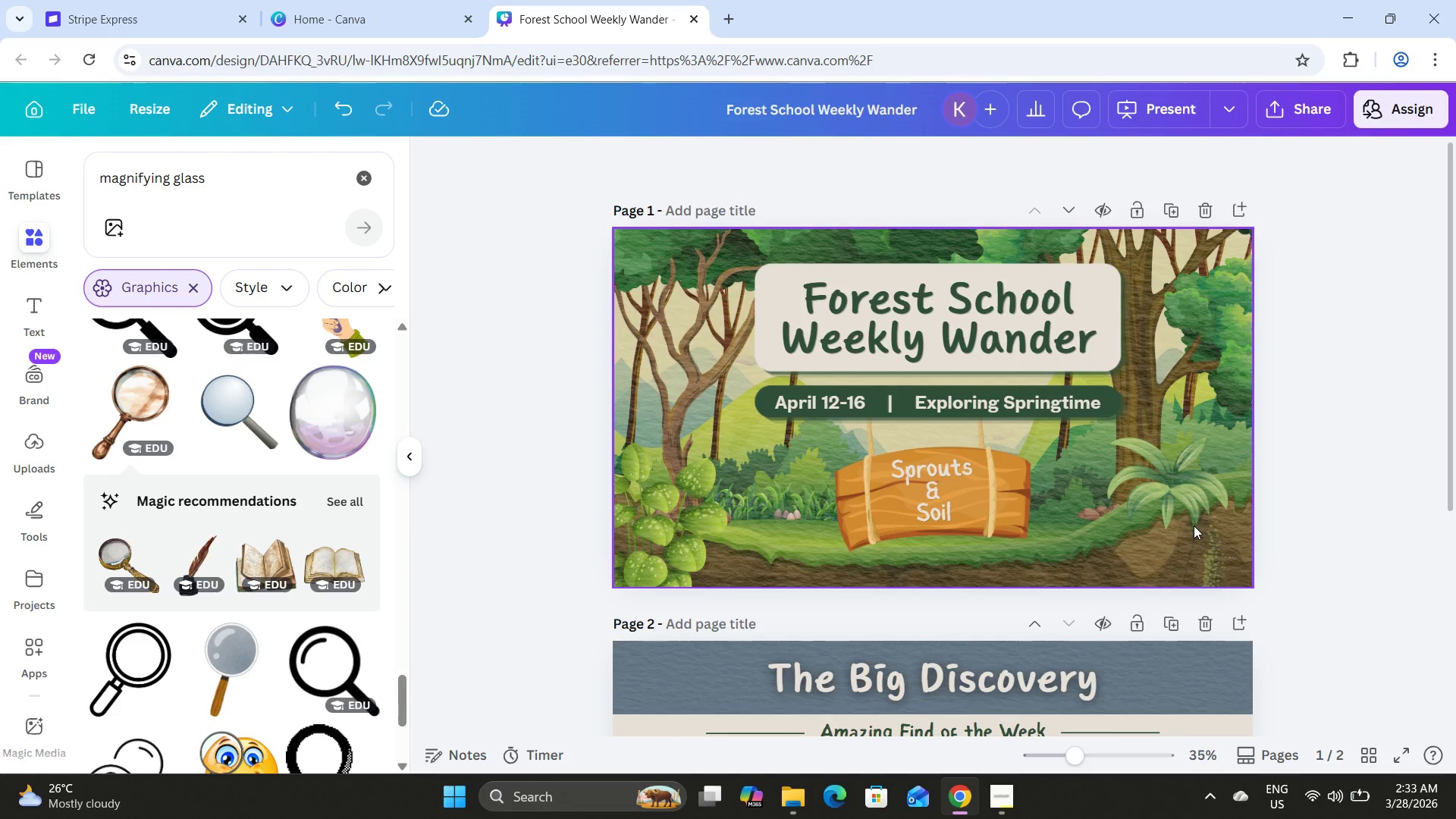 
left_click([1152, 380])
 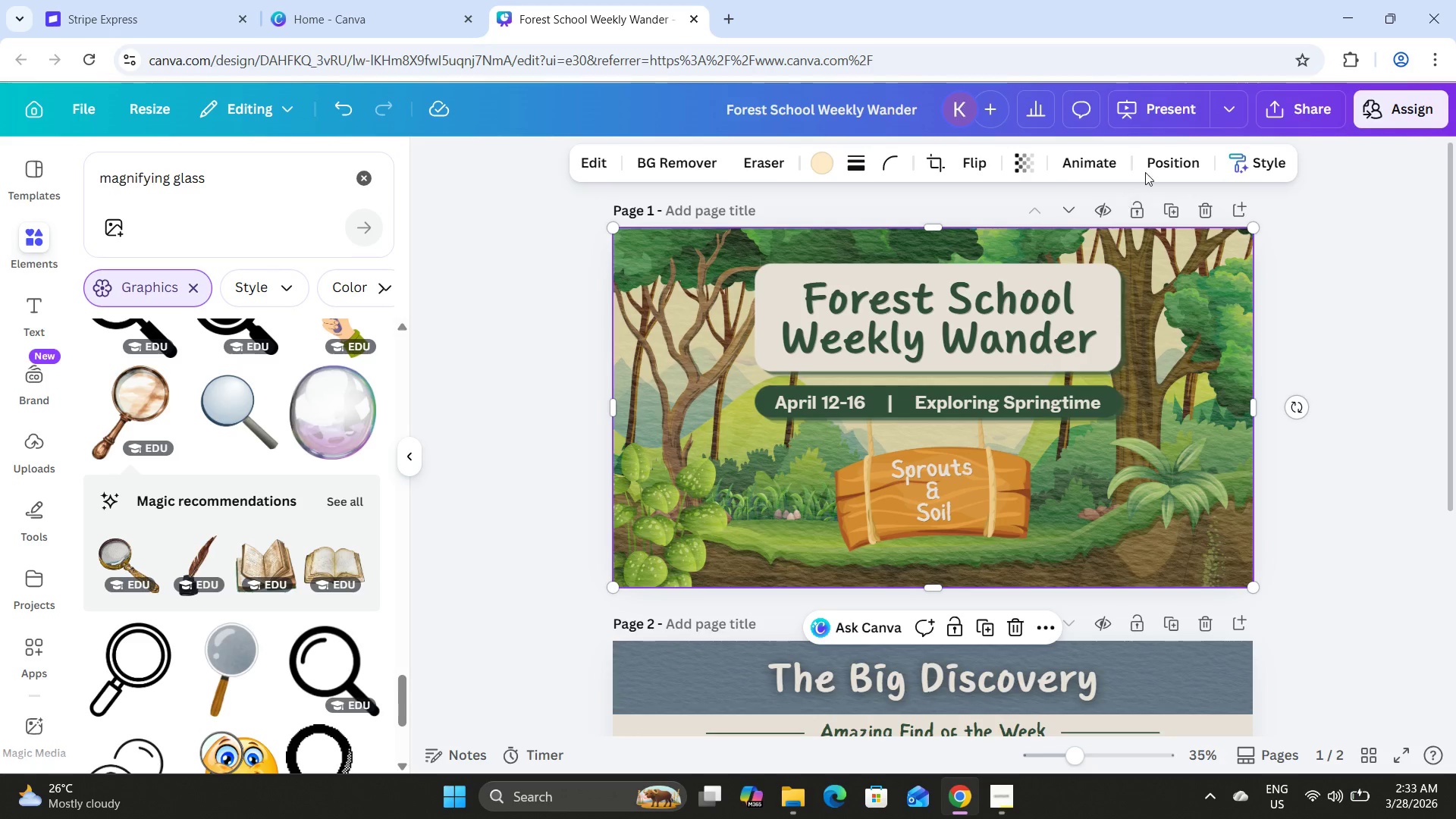 
left_click([1157, 165])
 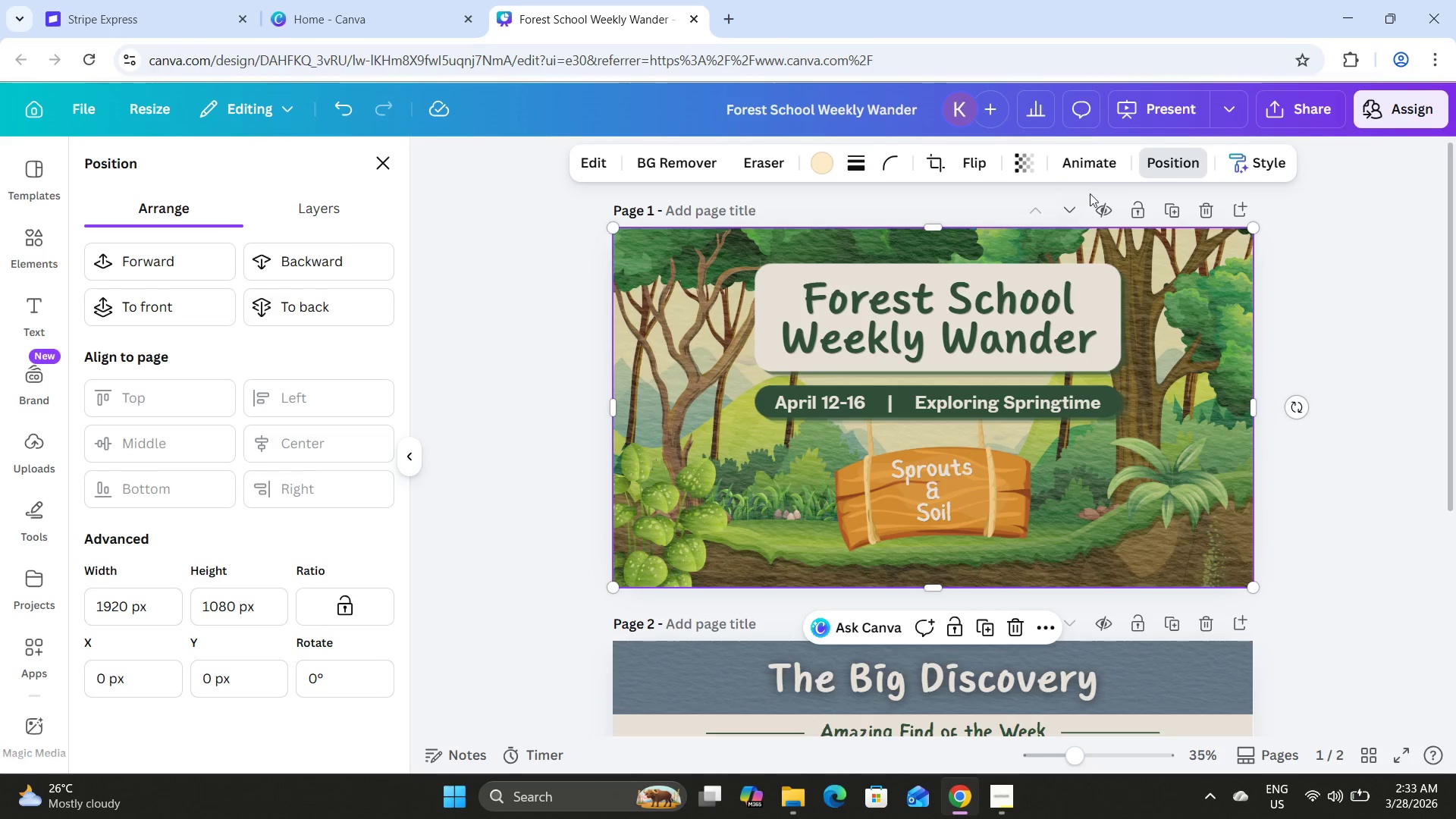 
left_click([1172, 209])
 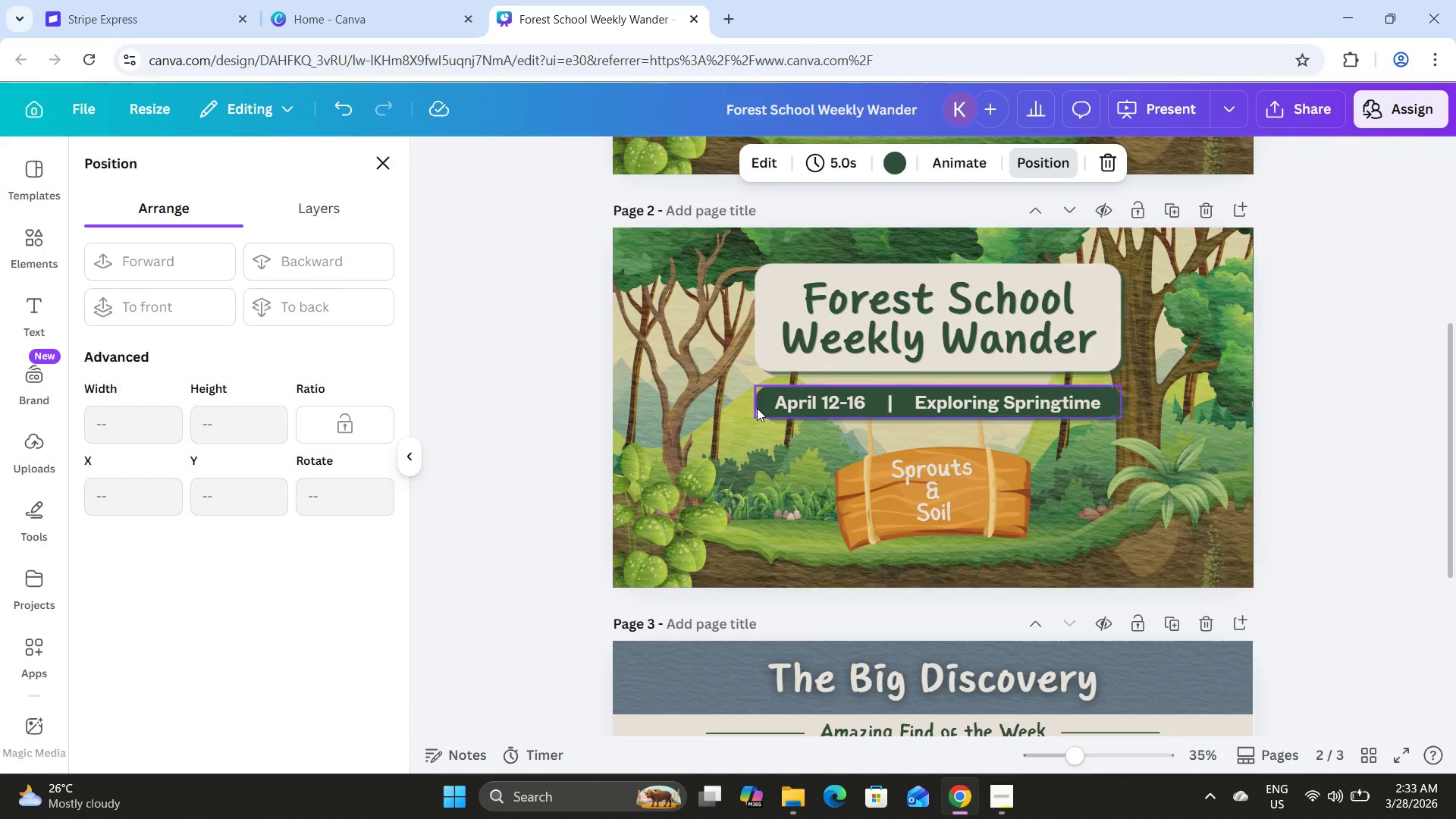 
left_click([671, 353])
 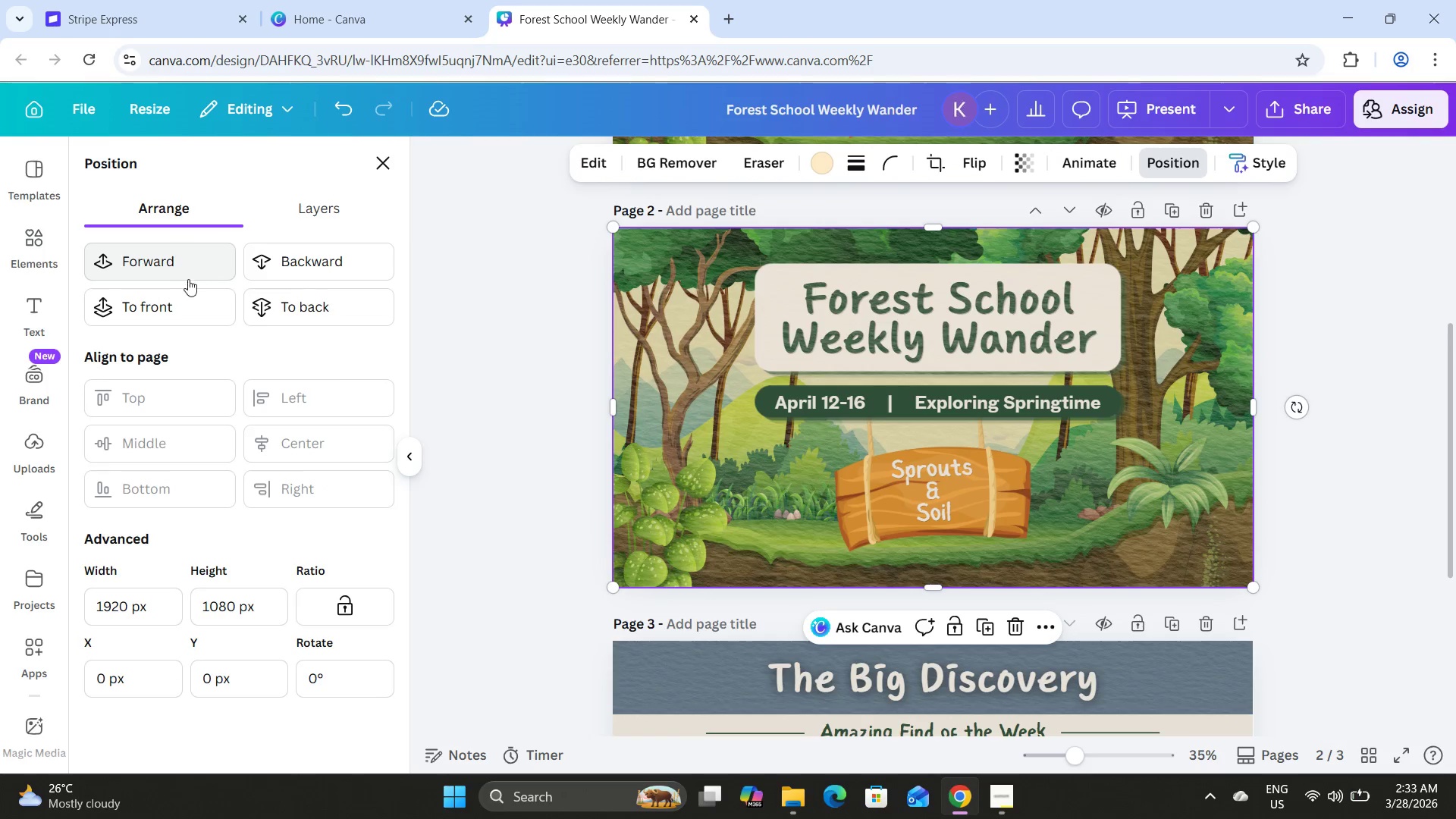 
double_click([188, 304])
 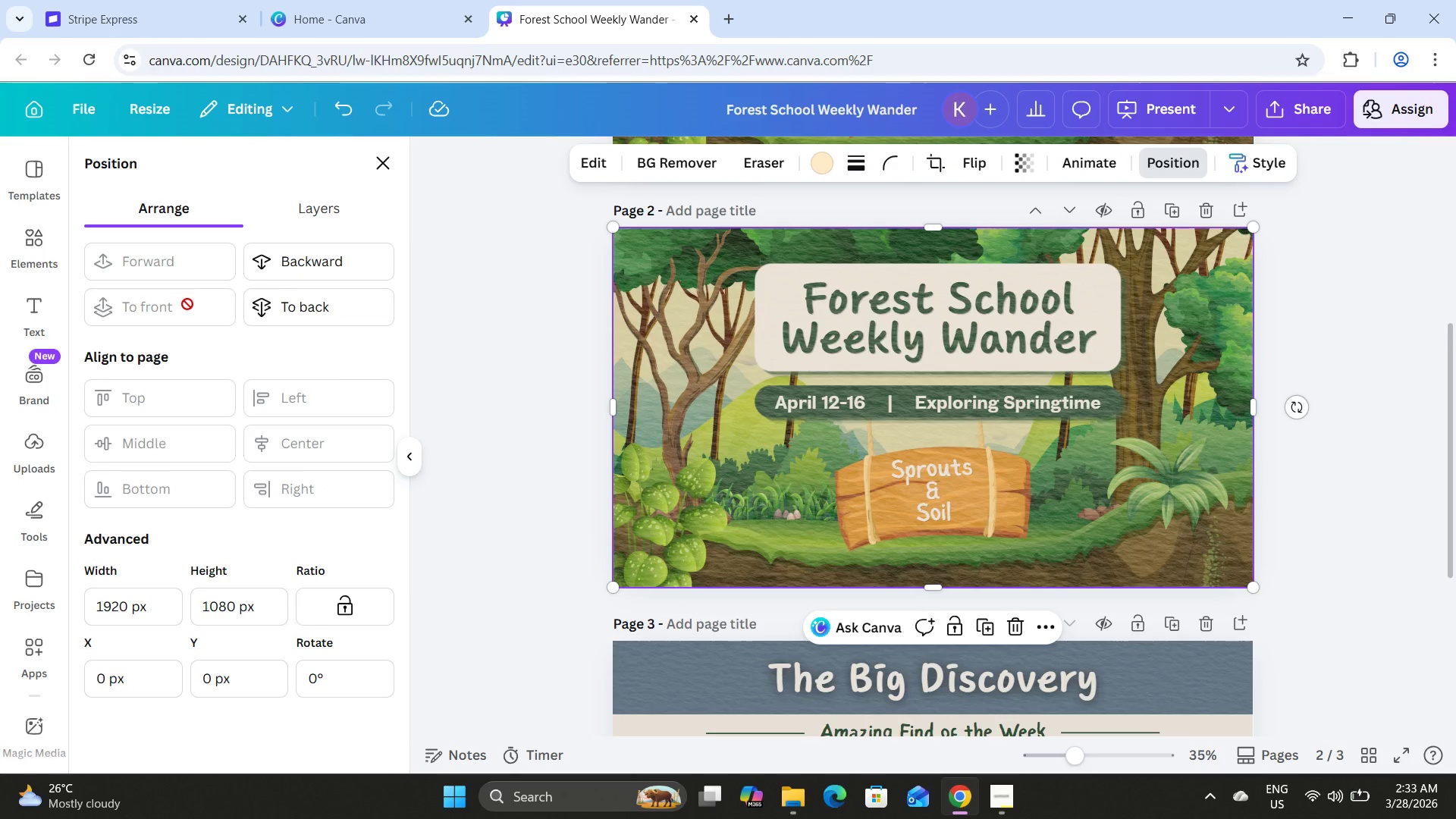 
triple_click([187, 304])
 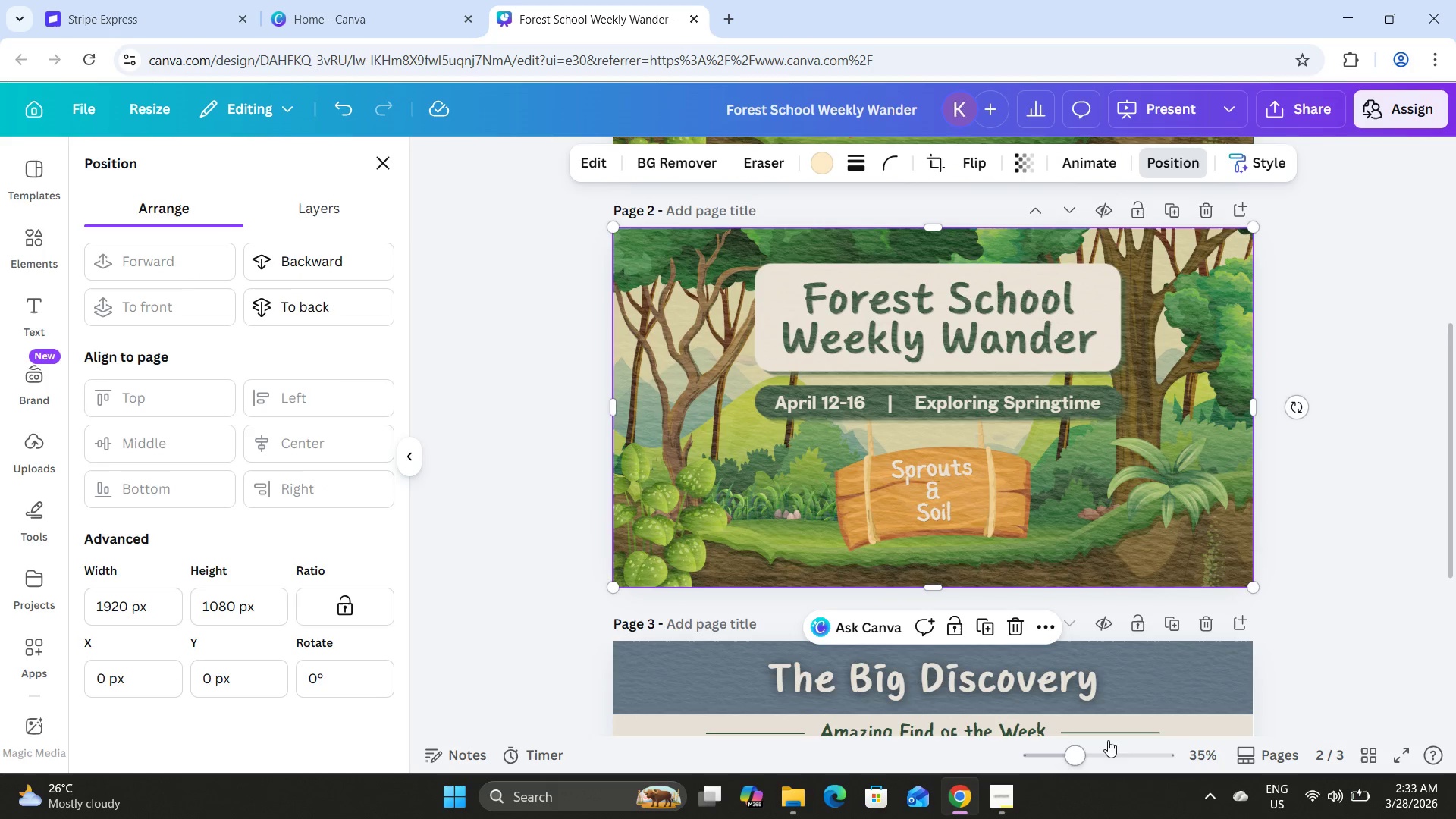 
left_click_drag(start_coordinate=[1076, 752], to_coordinate=[1084, 736])
 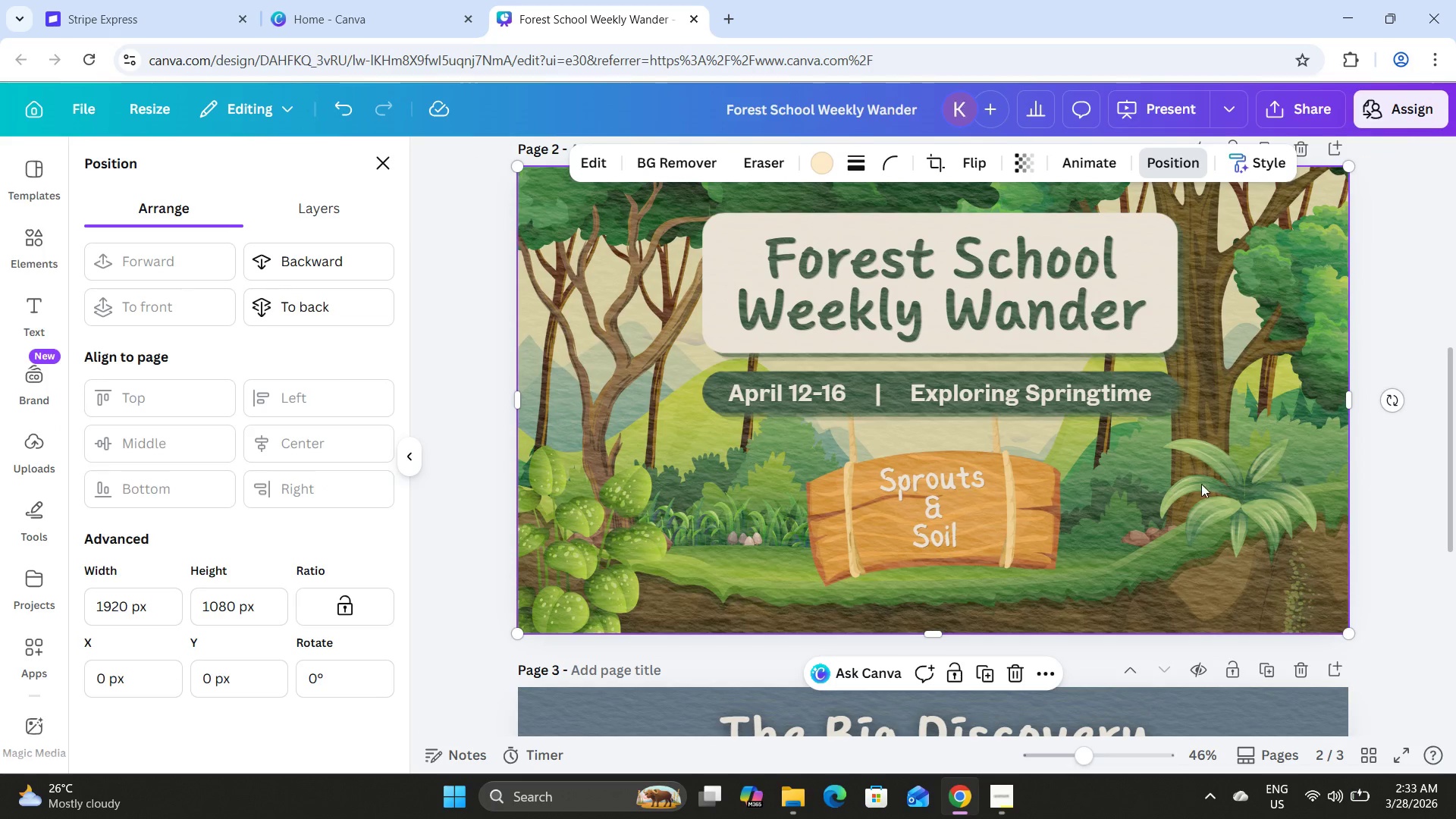 
scroll: coordinate [1201, 484], scroll_direction: up, amount: 1.0
 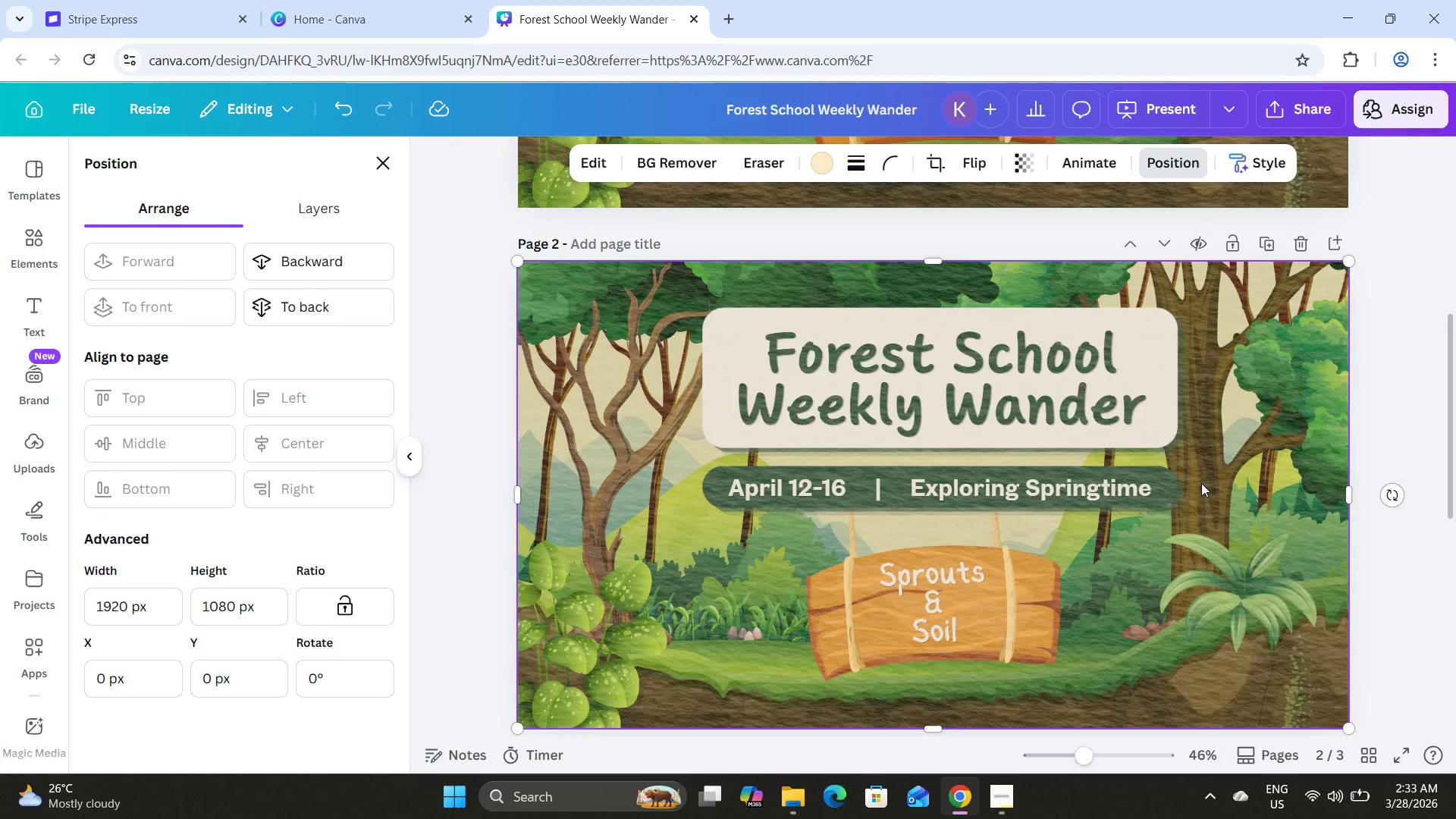 
scroll: coordinate [1201, 483], scroll_direction: down, amount: 6.0
 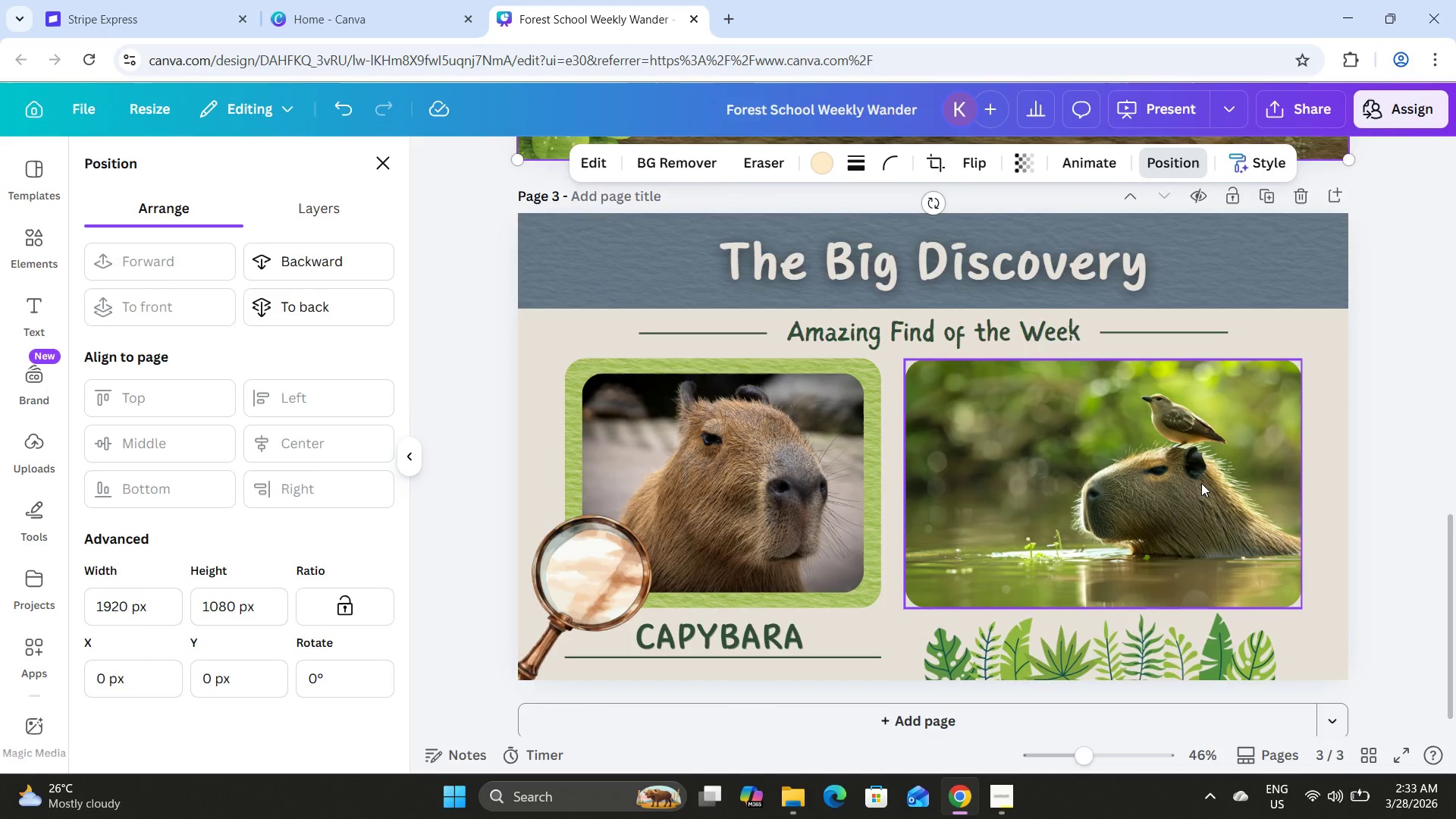 
scroll: coordinate [1201, 483], scroll_direction: up, amount: 7.0
 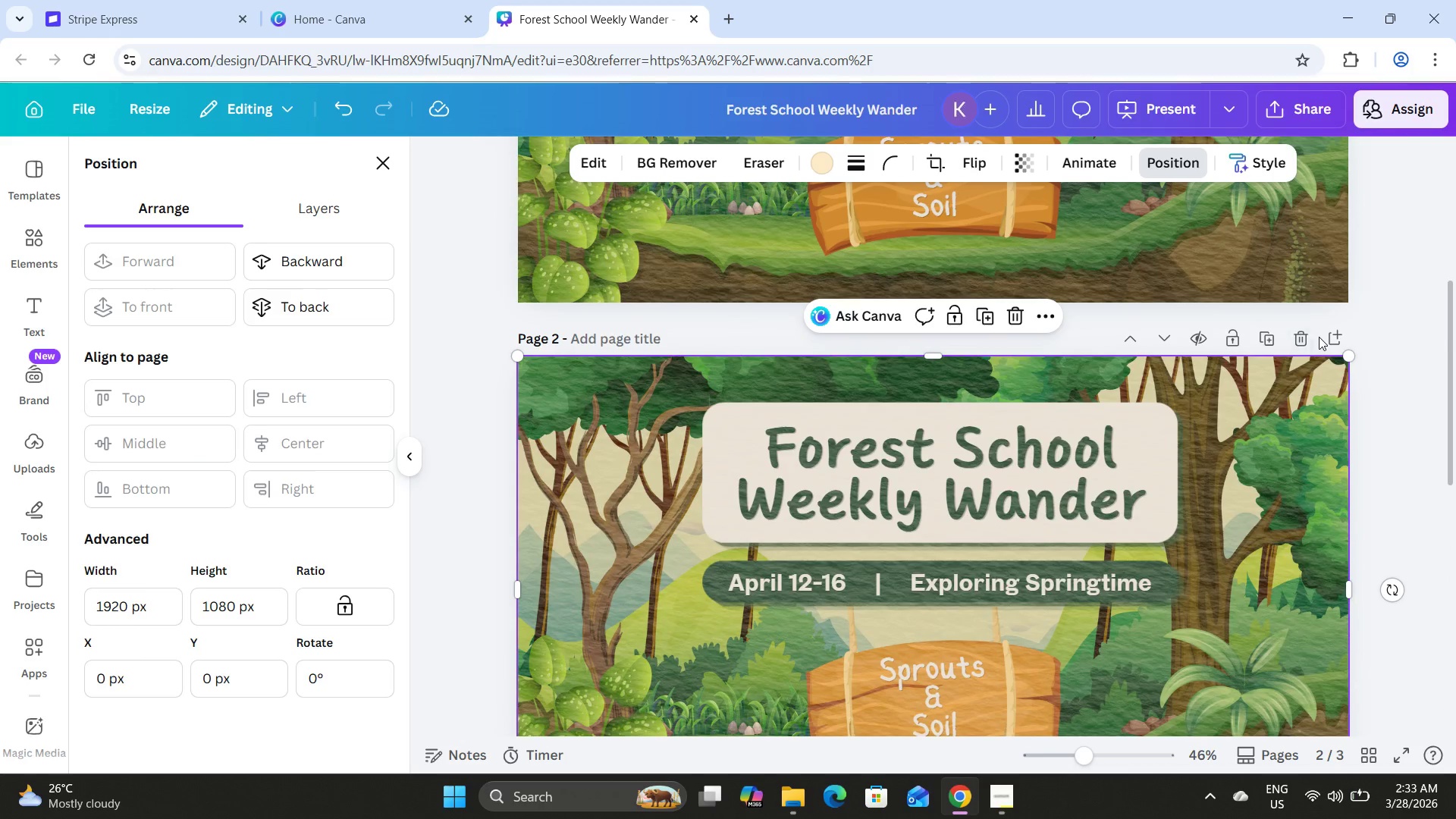 
left_click([1304, 337])
 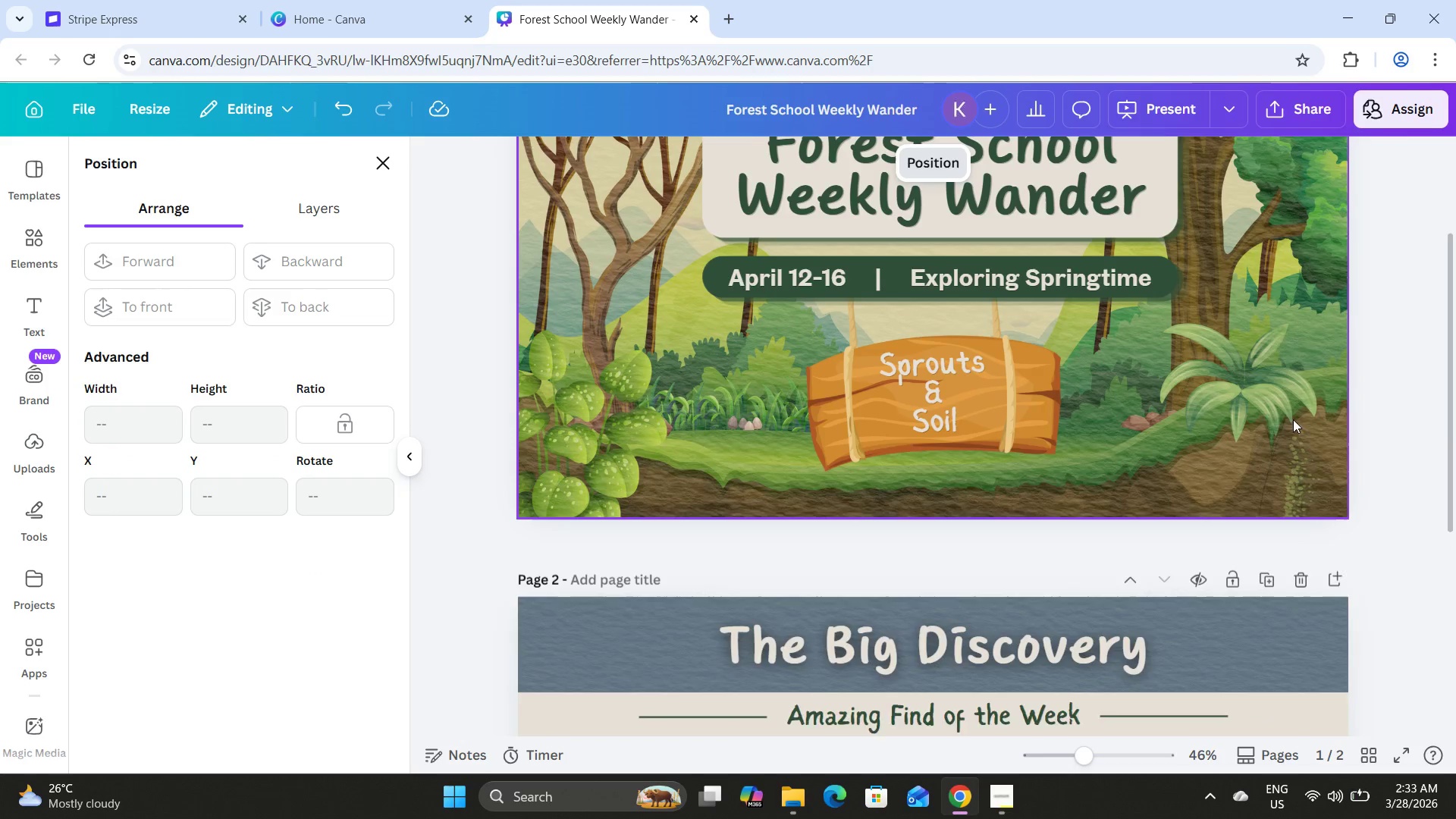 
scroll: coordinate [1293, 440], scroll_direction: down, amount: 5.0
 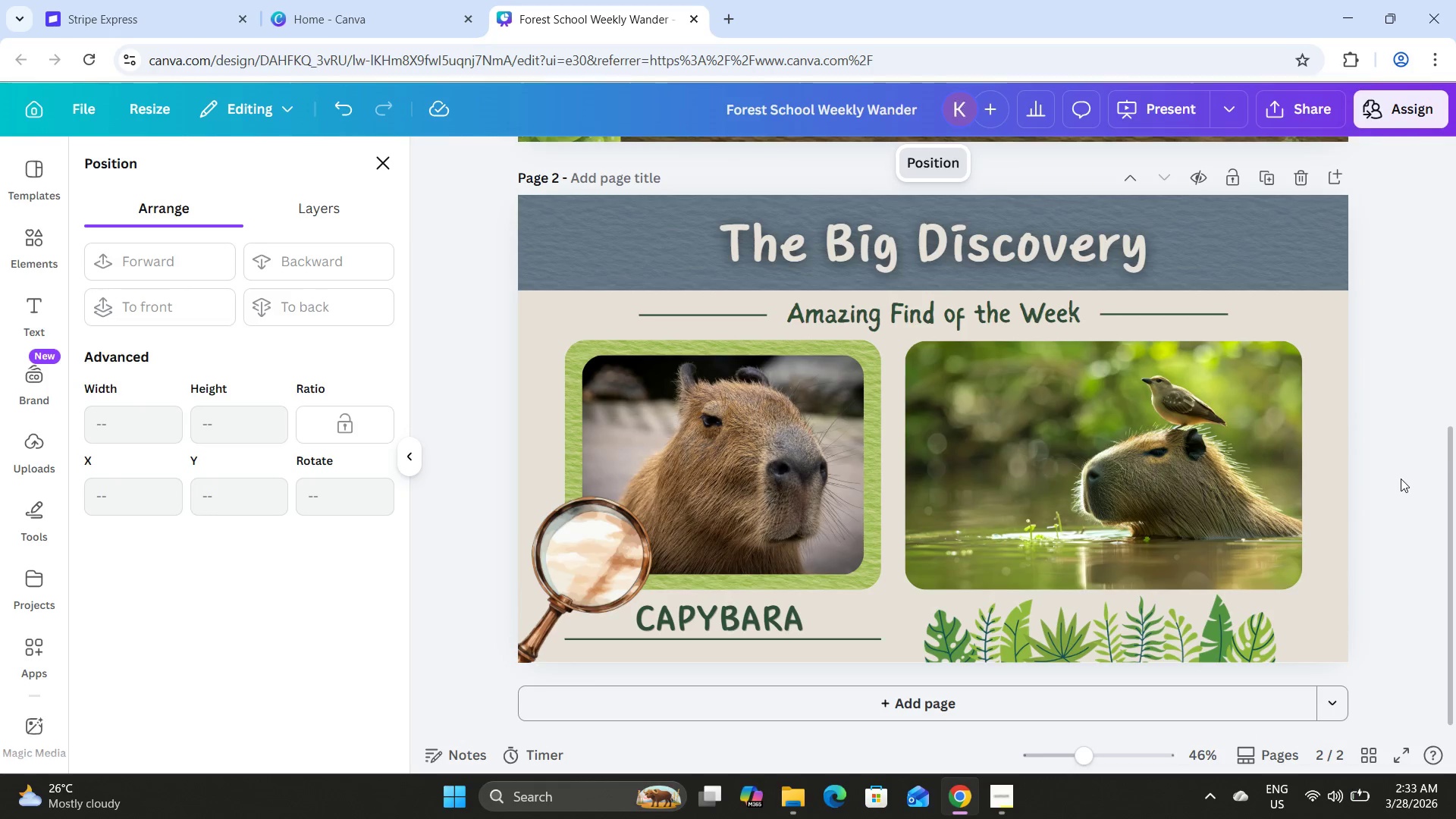 
left_click([1400, 479])
 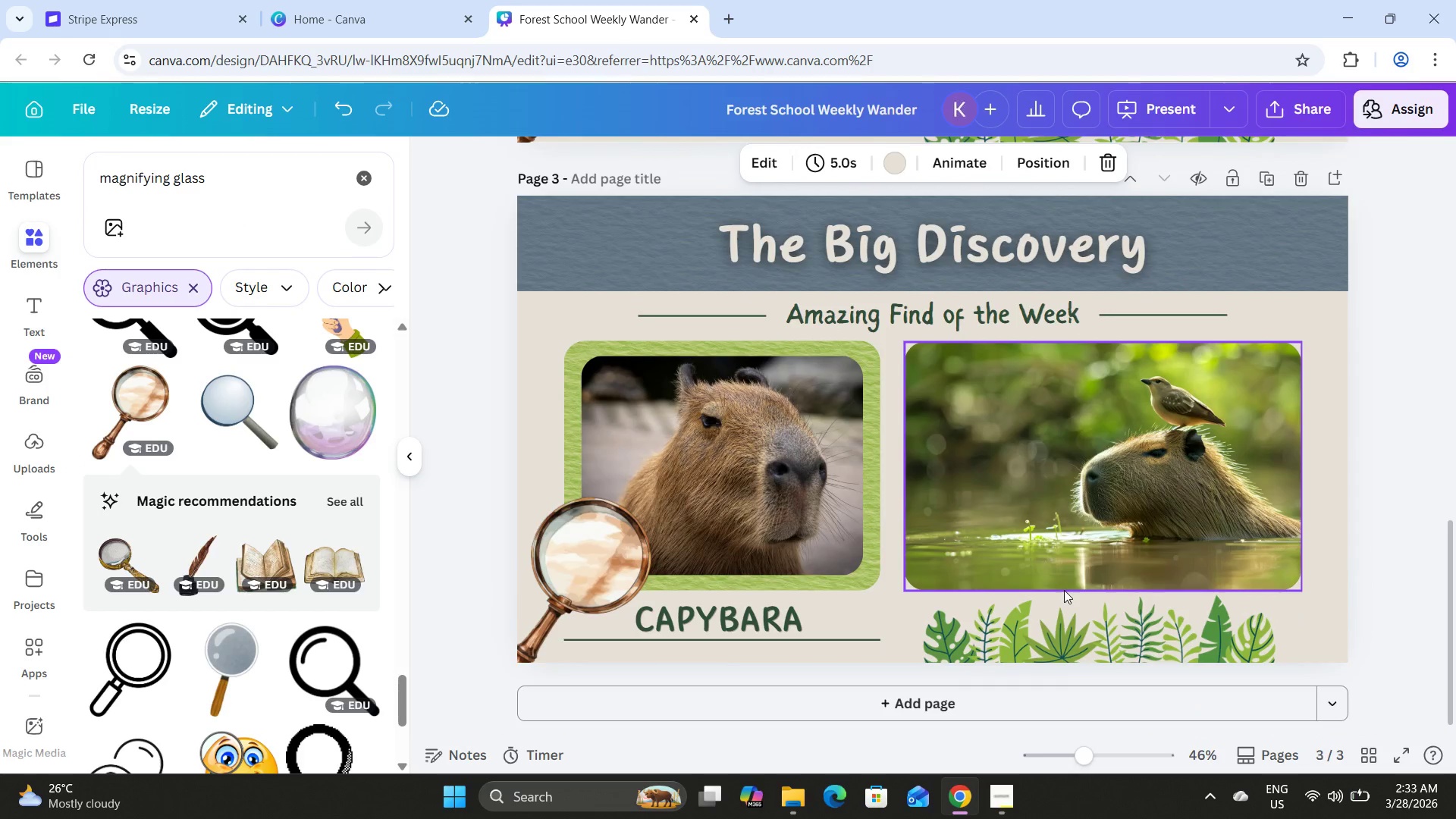 
left_click([1009, 802])